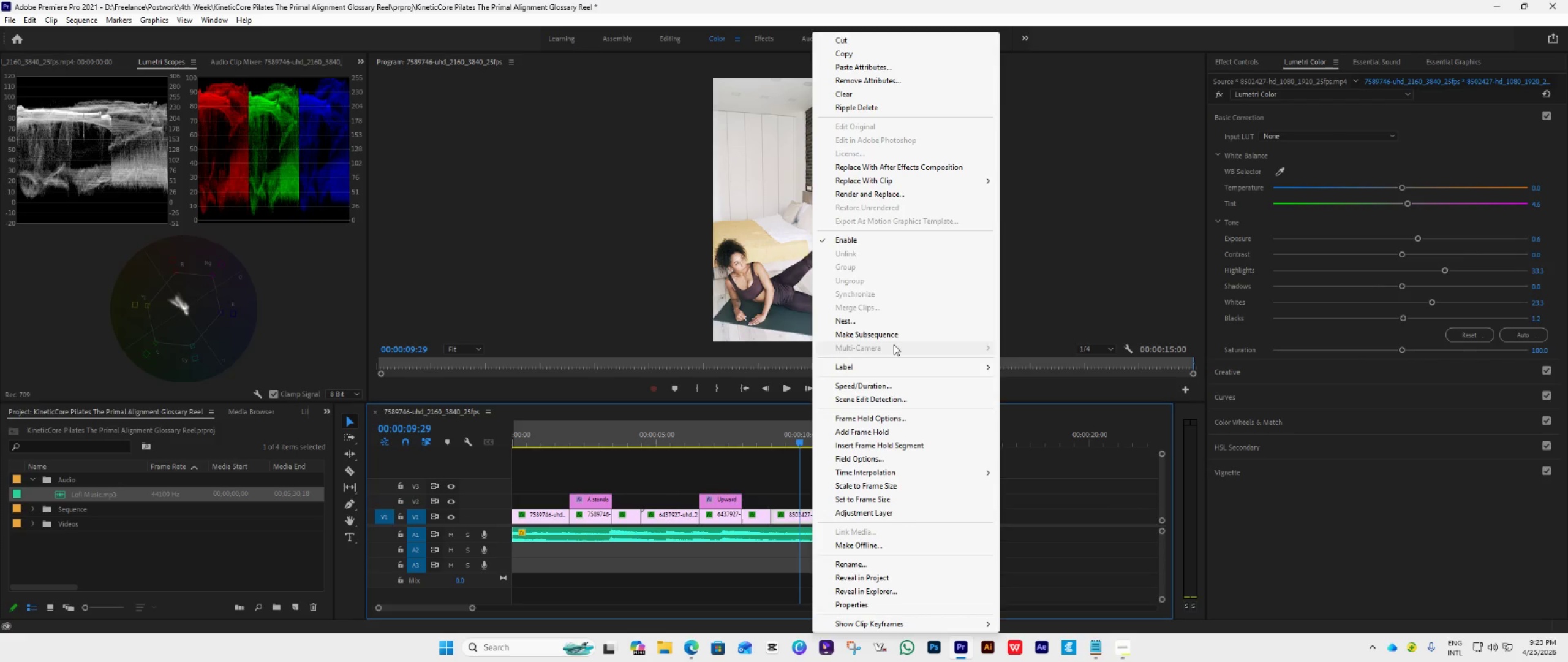 
wait(8.44)
 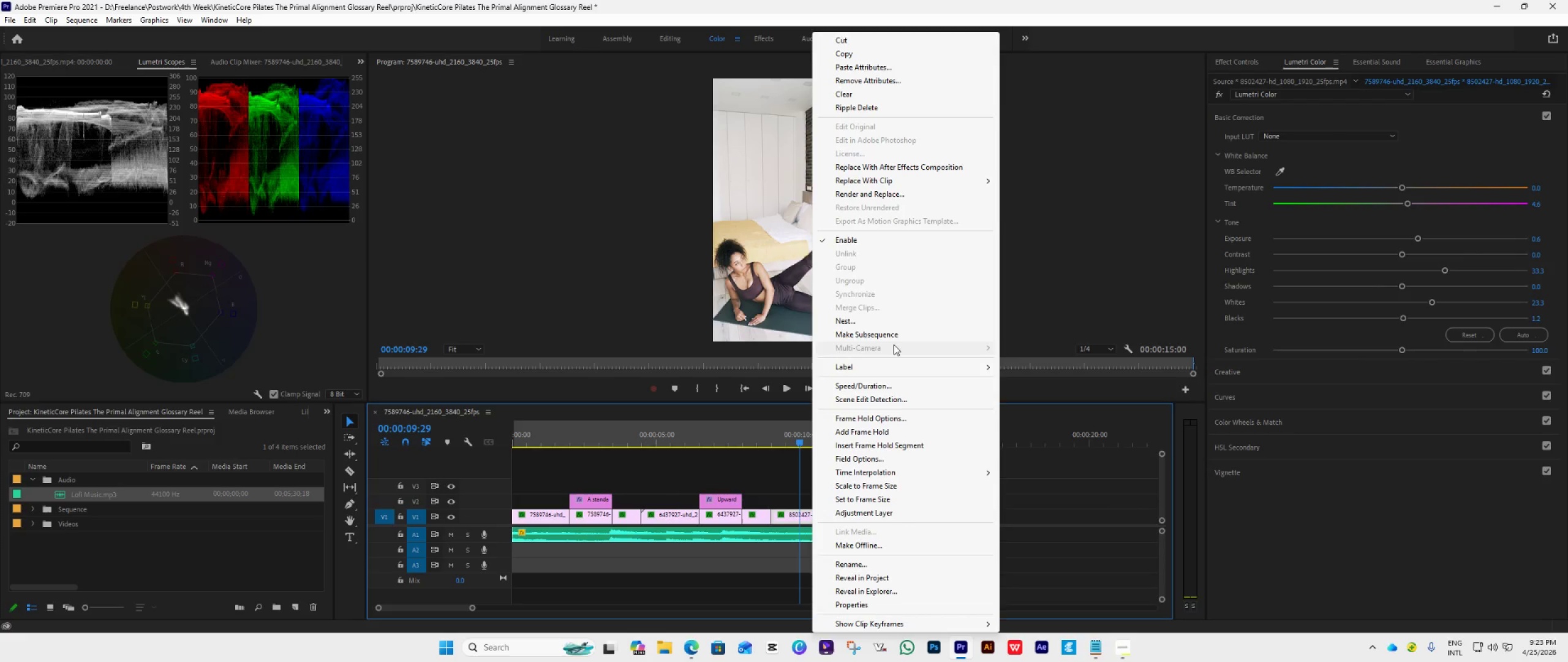 
left_click([769, 482])
 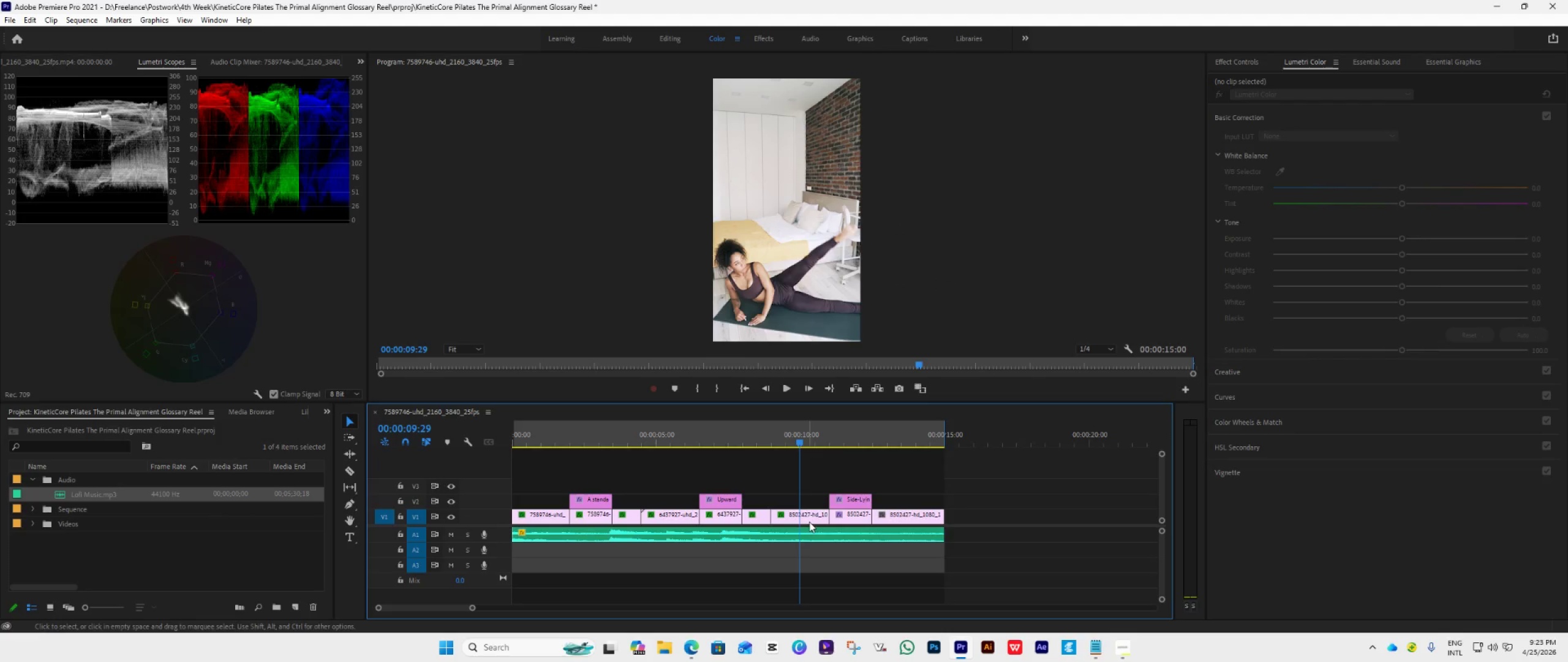 
double_click([769, 482])
 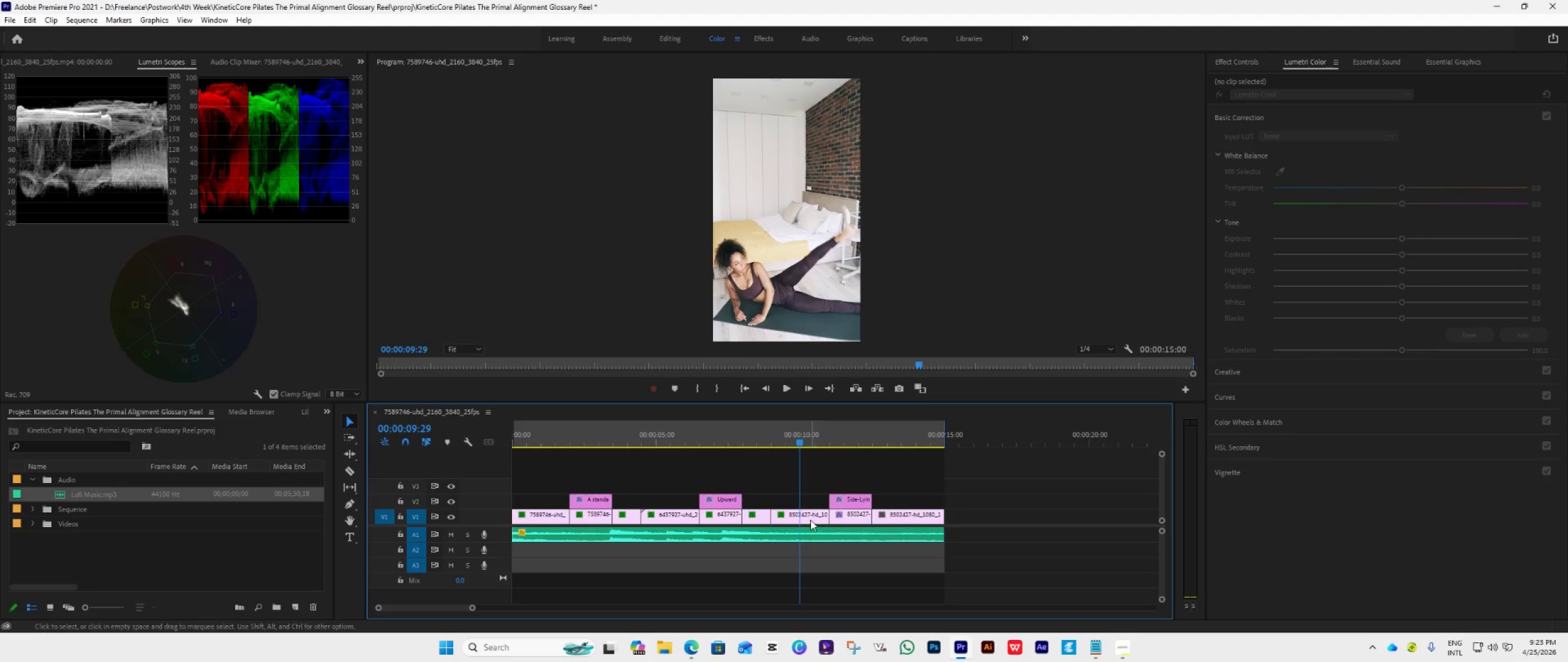 
left_click([810, 517])
 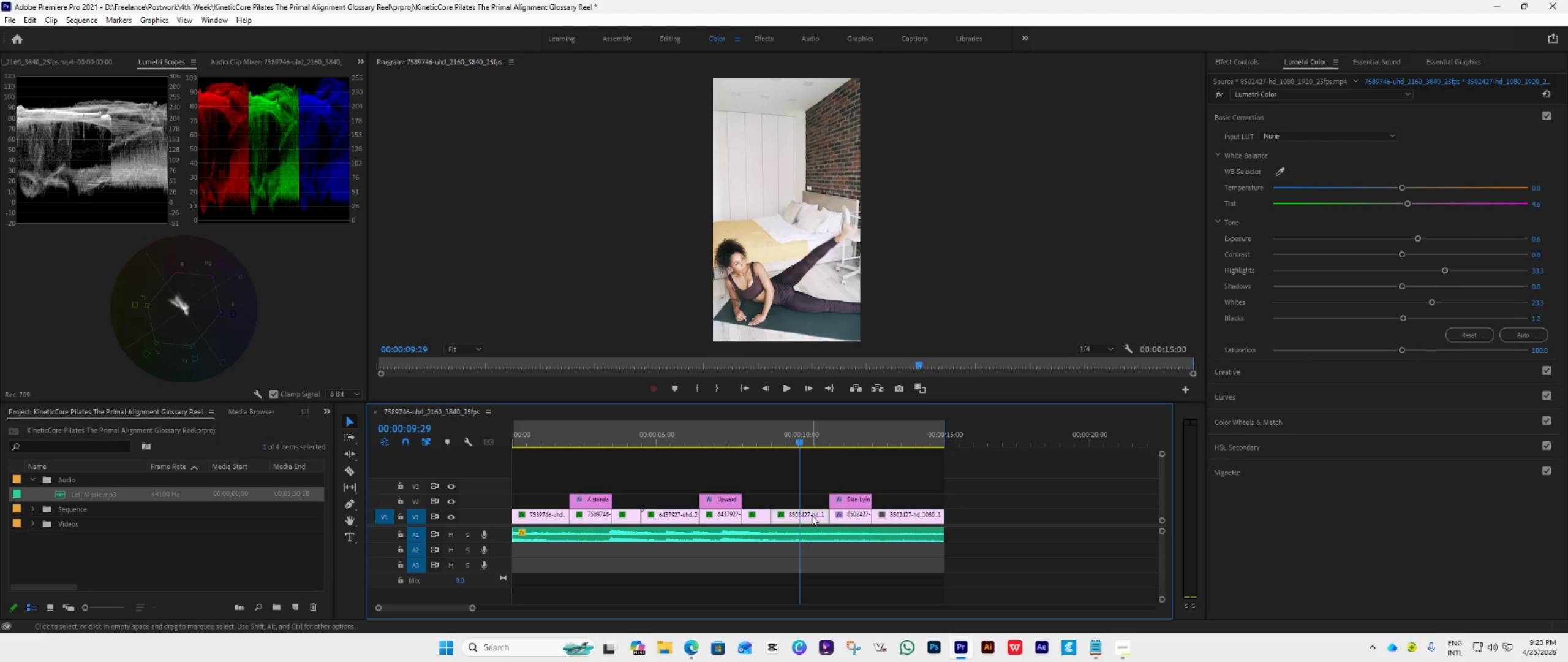 
right_click([813, 514])
 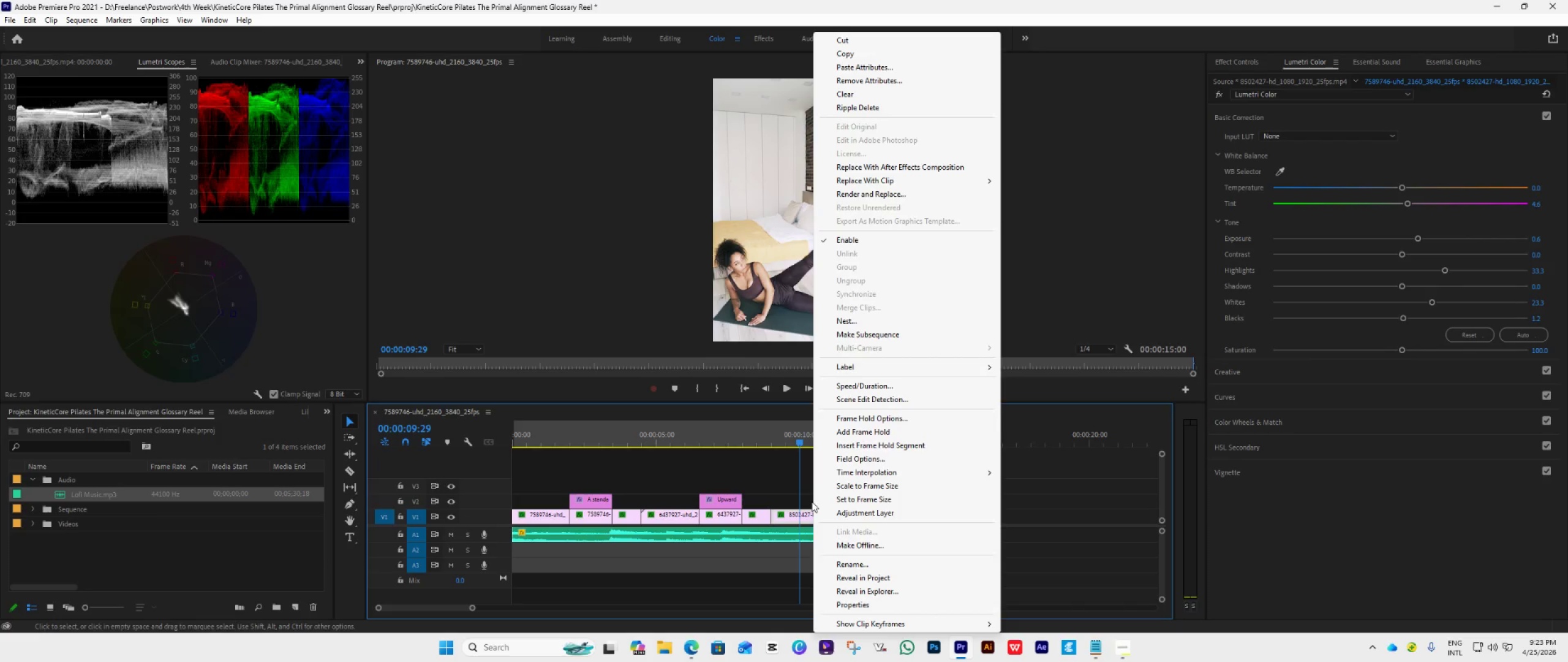 
left_click([792, 485])
 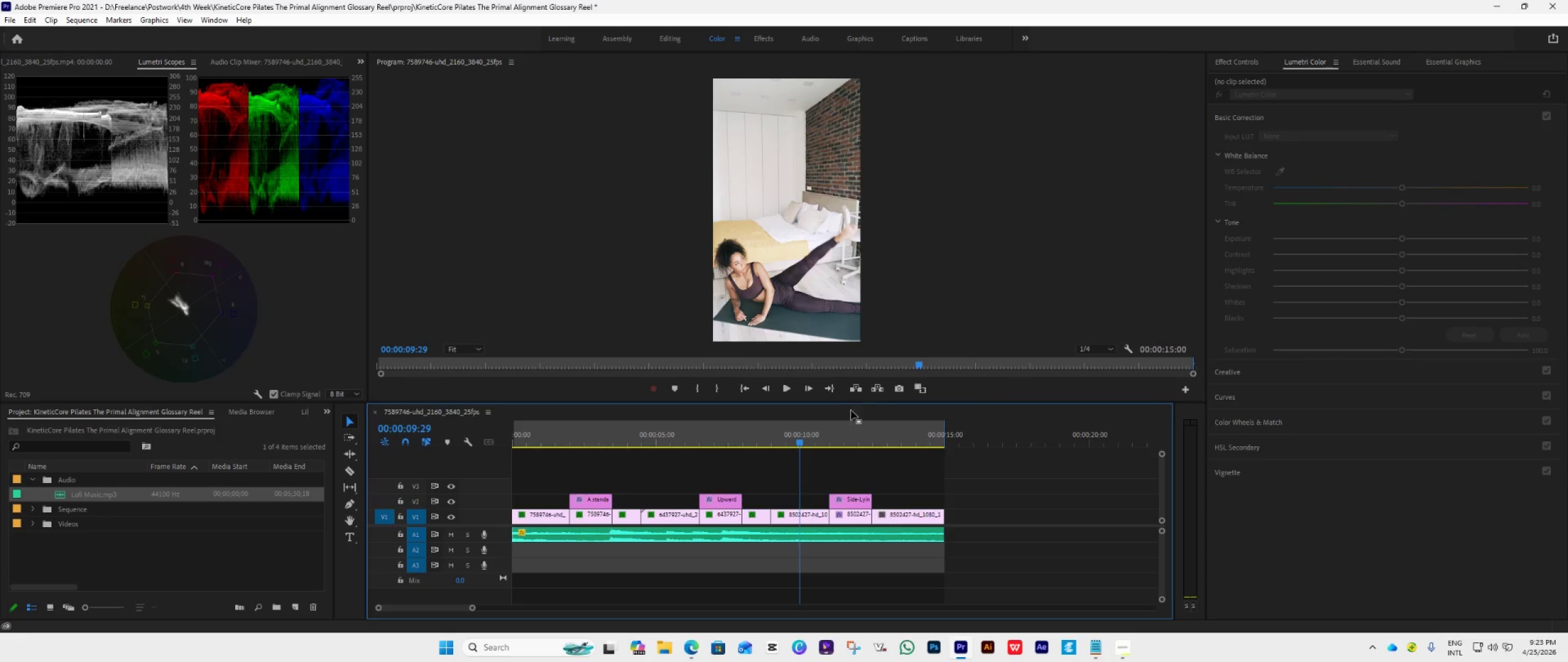 
left_click([810, 512])
 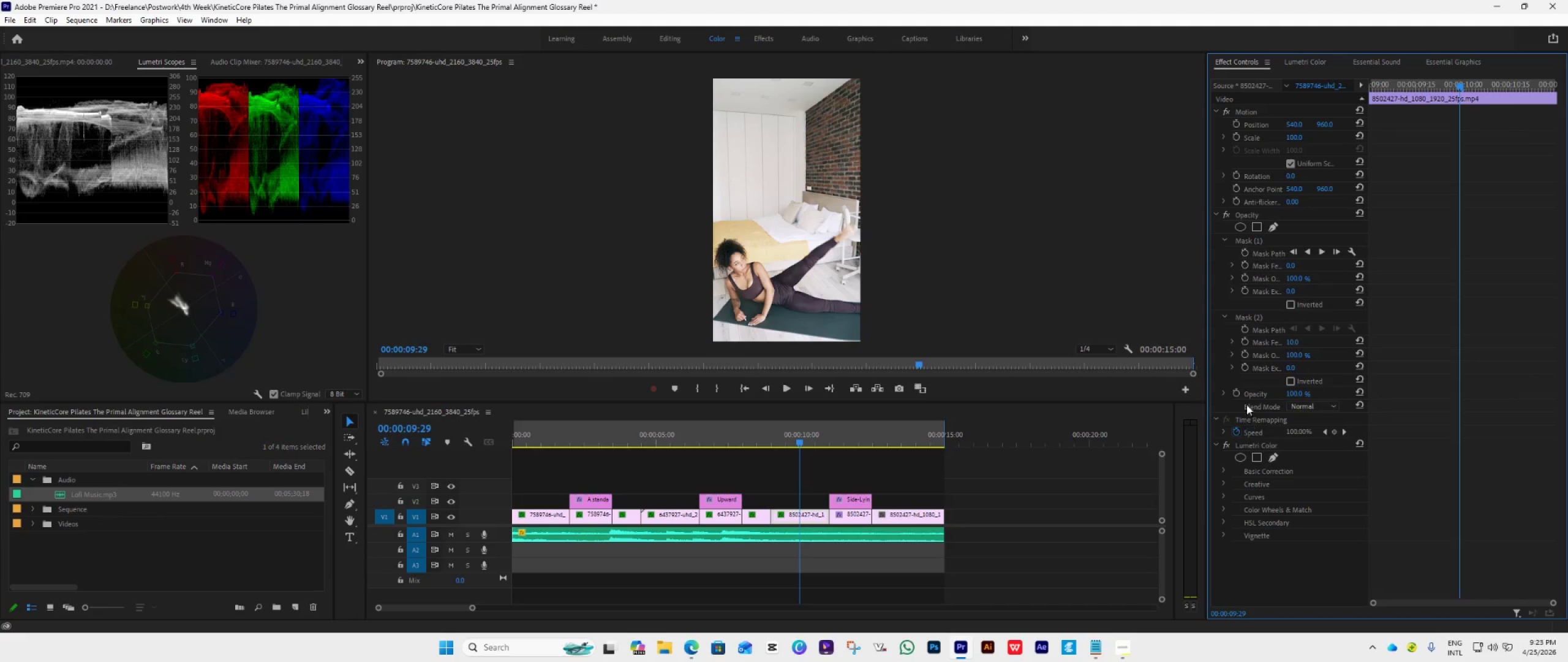 
wait(12.38)
 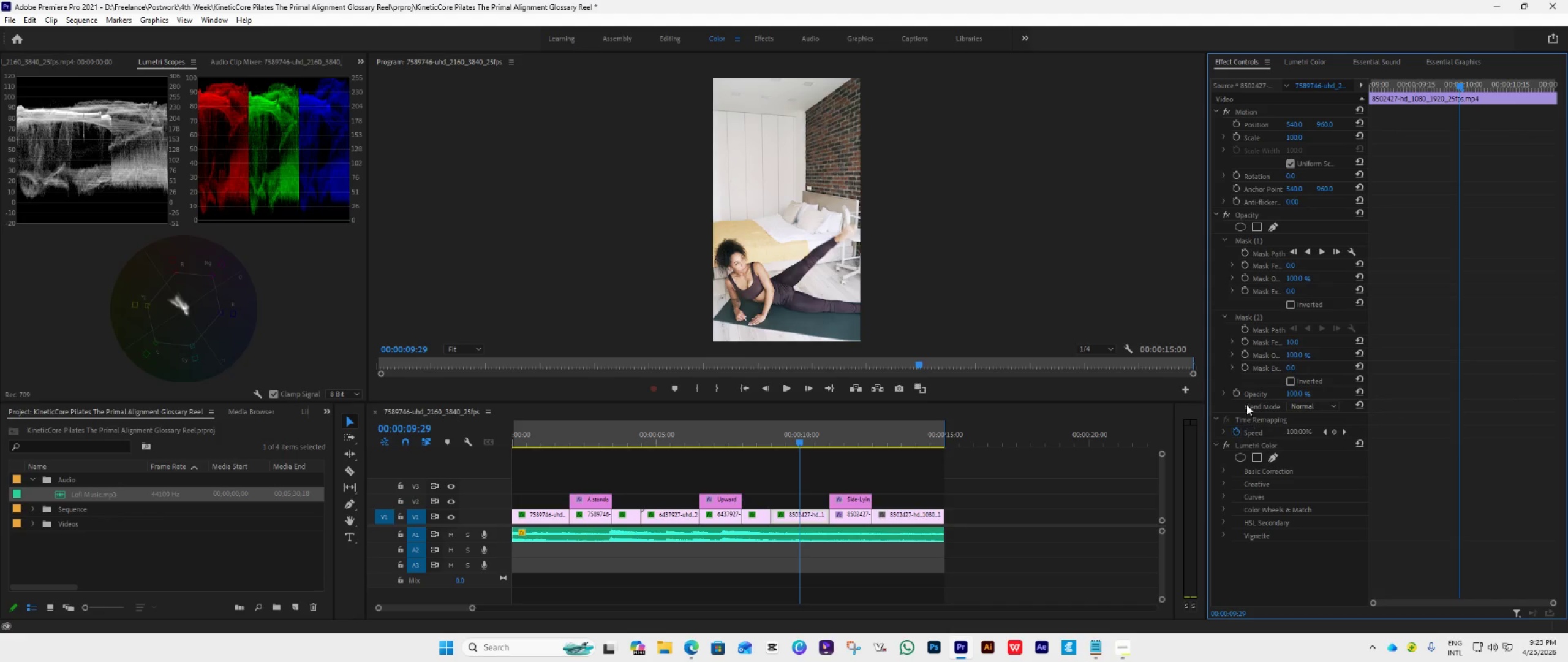 
key(Delete)
 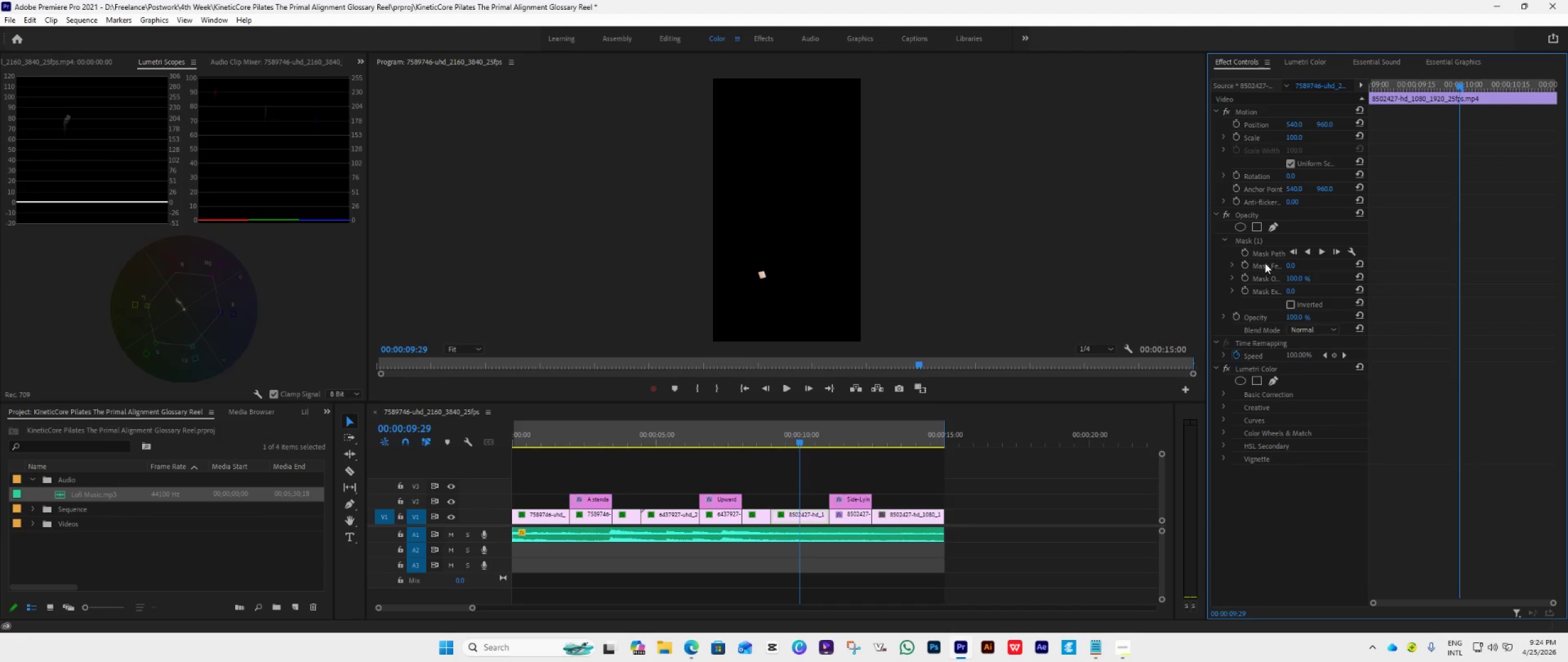 
key(Control+Z)
 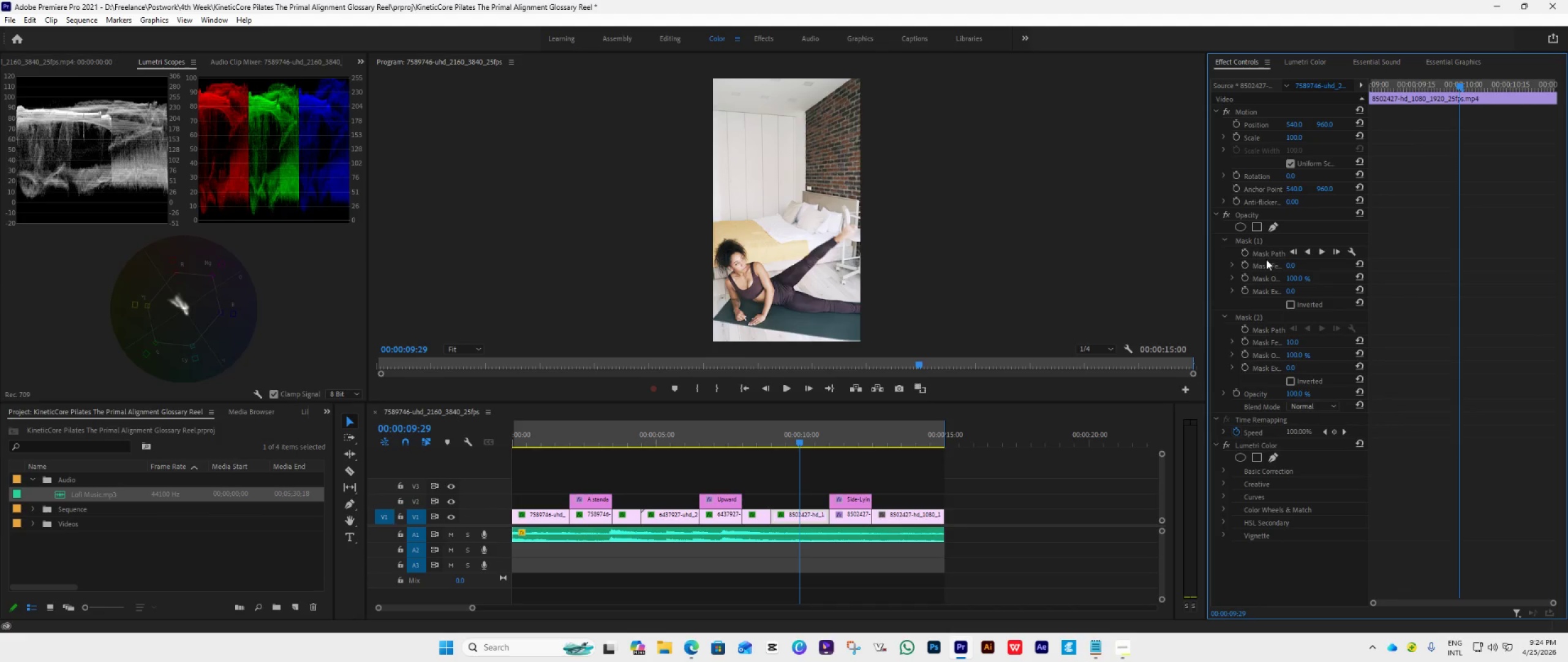 
double_click([1268, 256])
 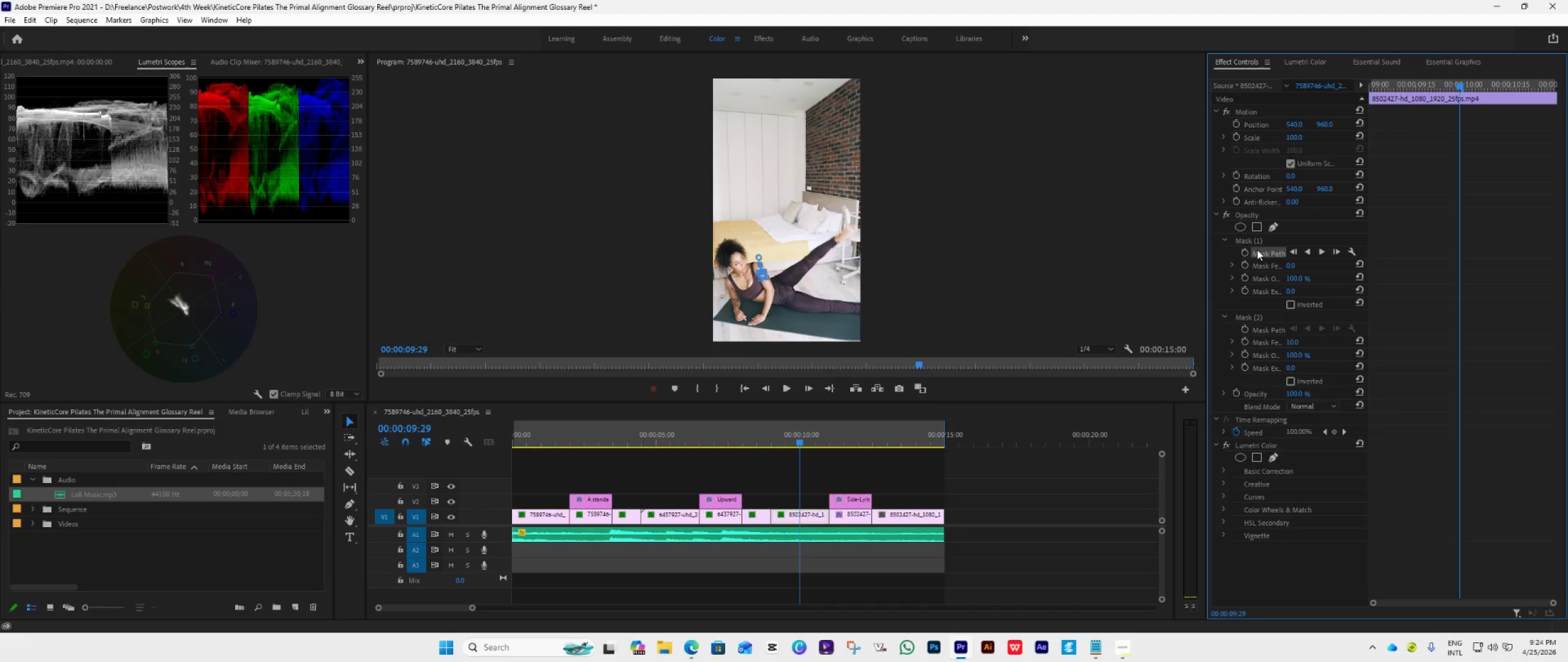 
left_click([1245, 240])
 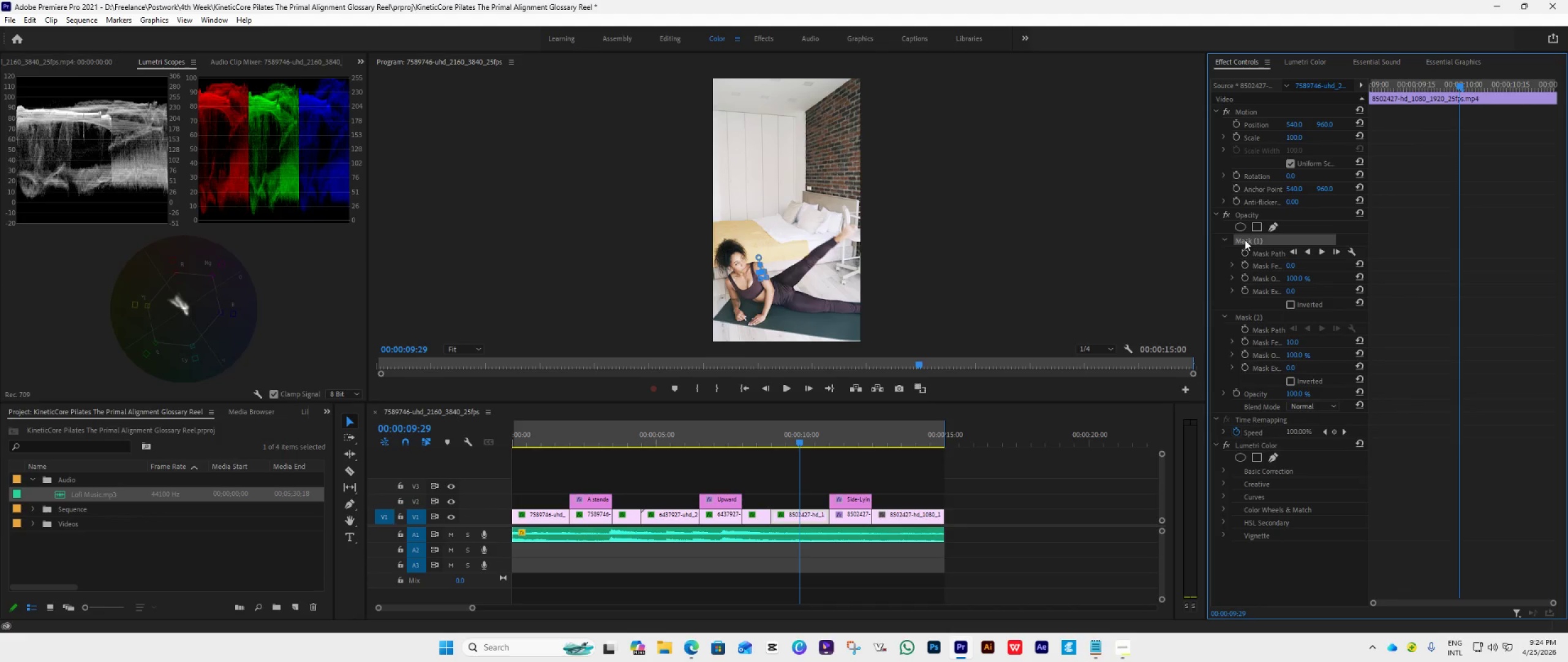 
key(Delete)
 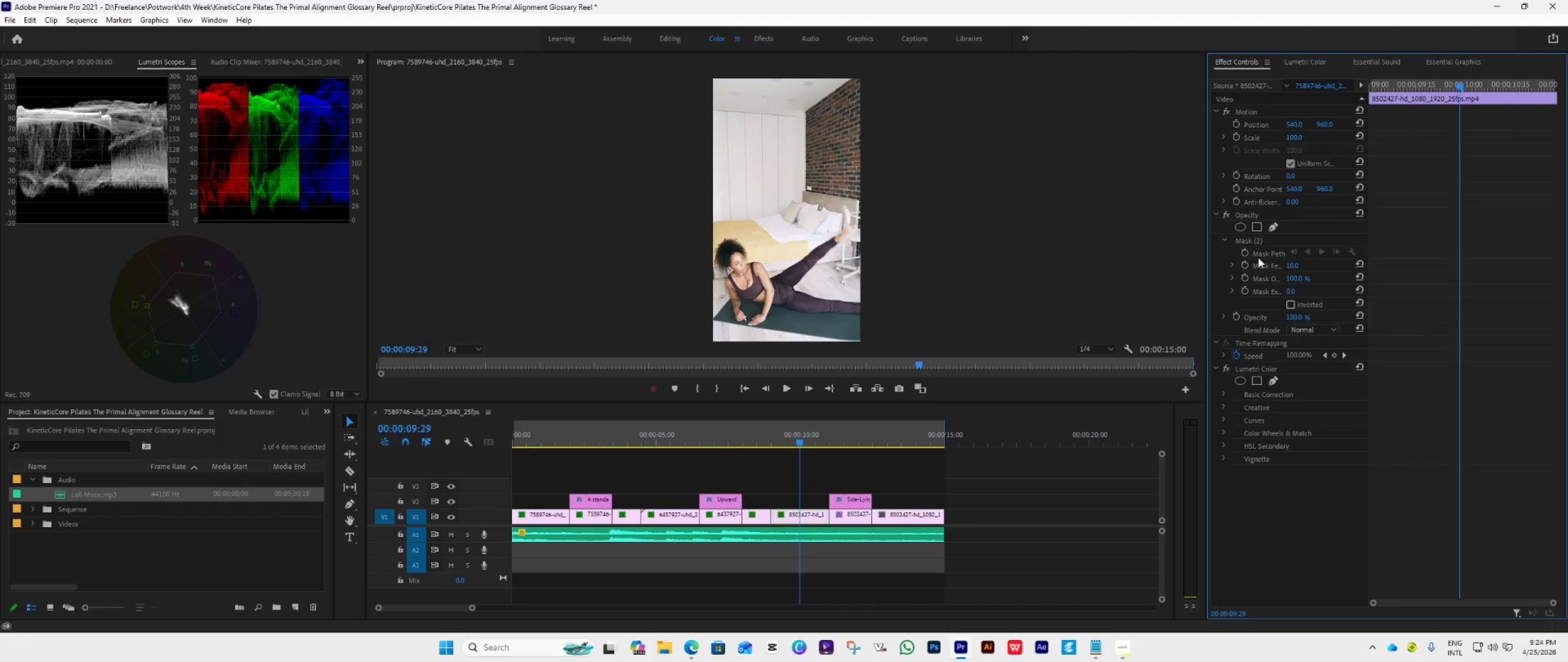 
wait(9.02)
 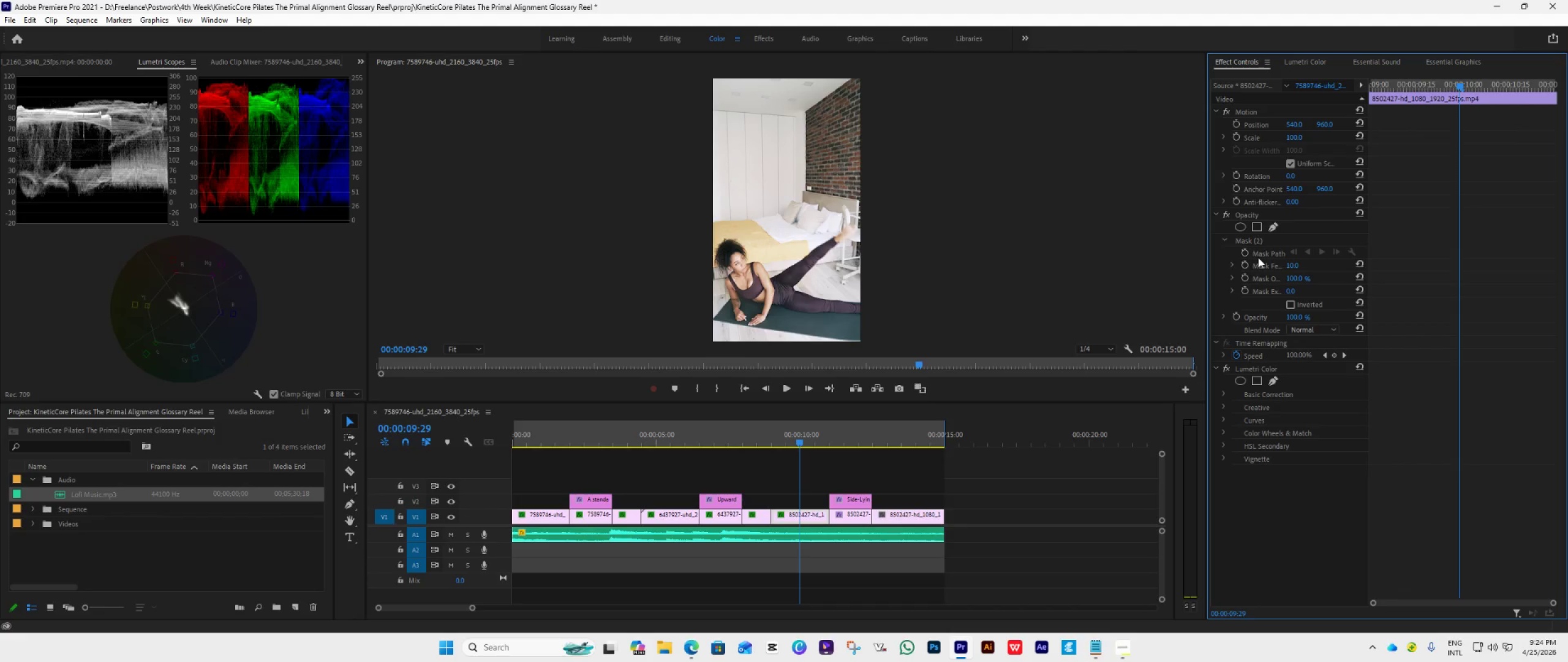 
left_click([846, 434])
 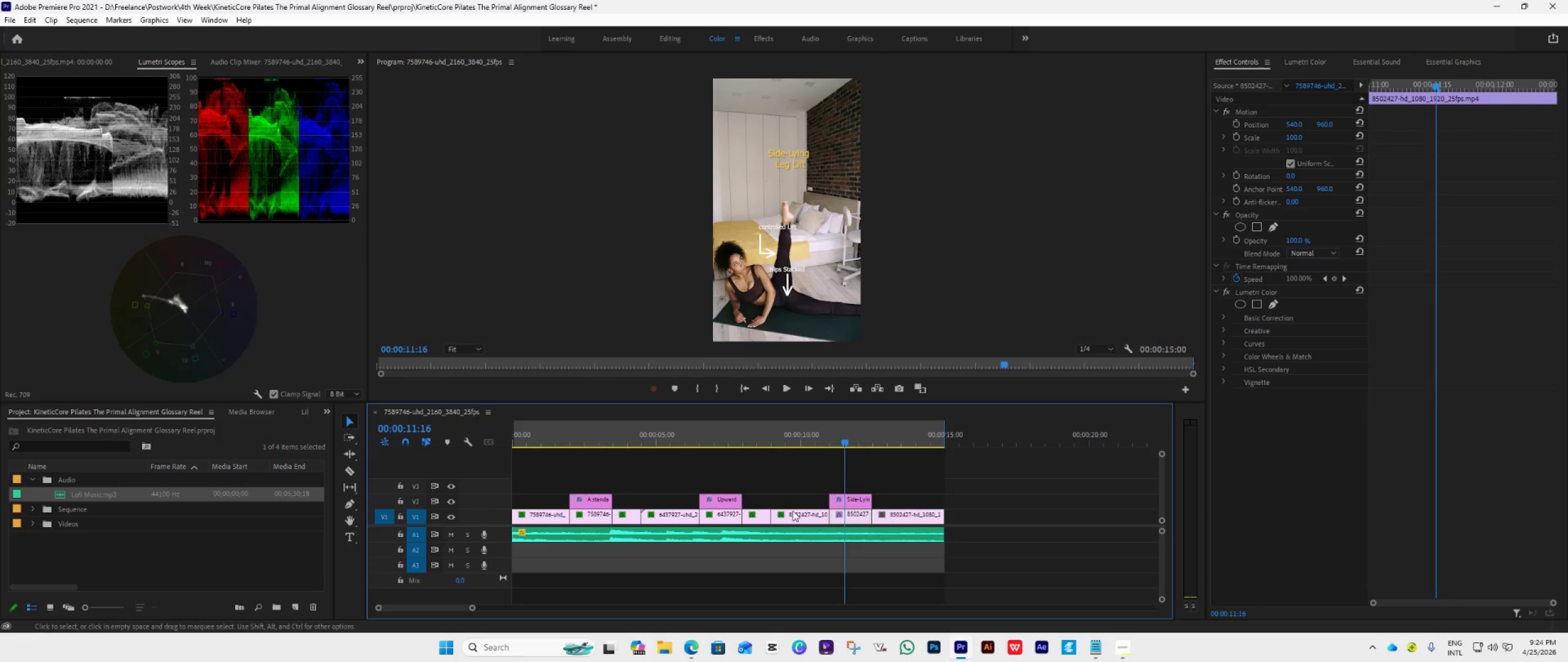 
left_click([802, 441])
 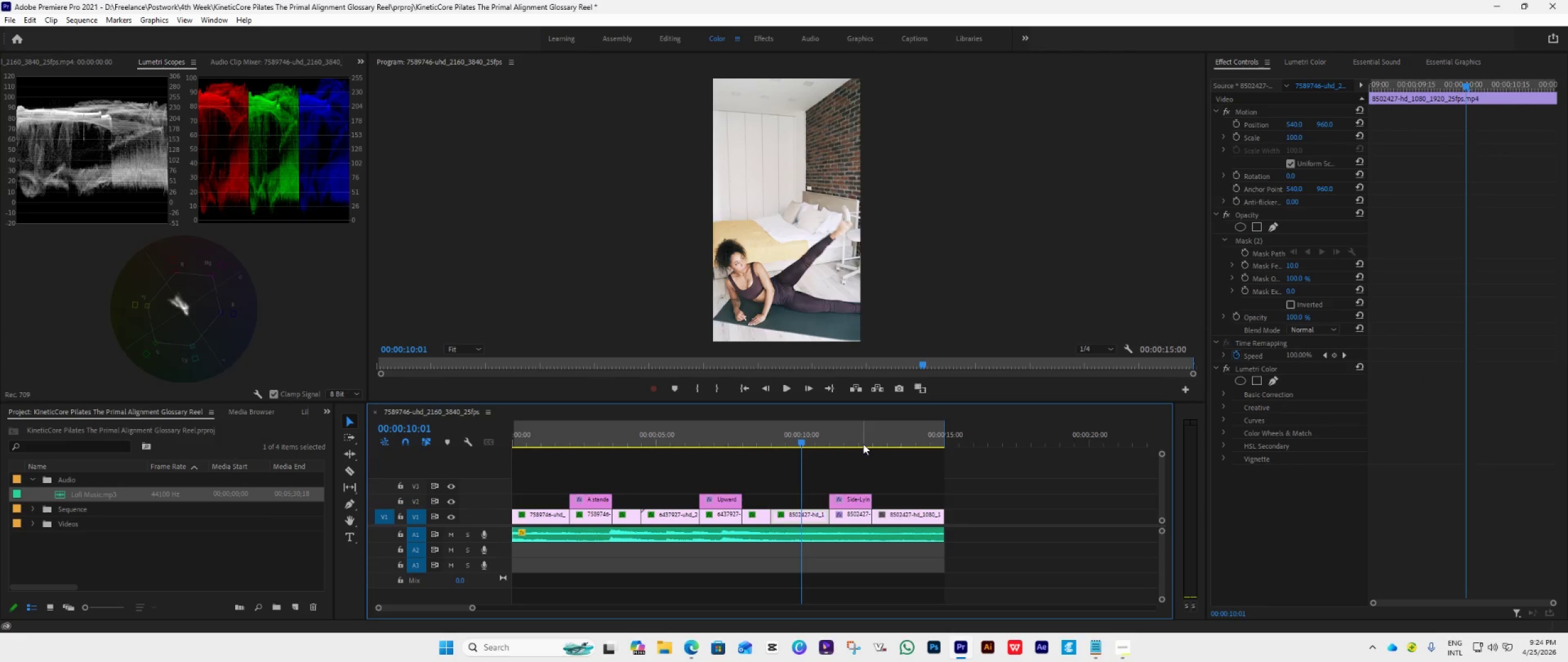 
left_click([840, 436])
 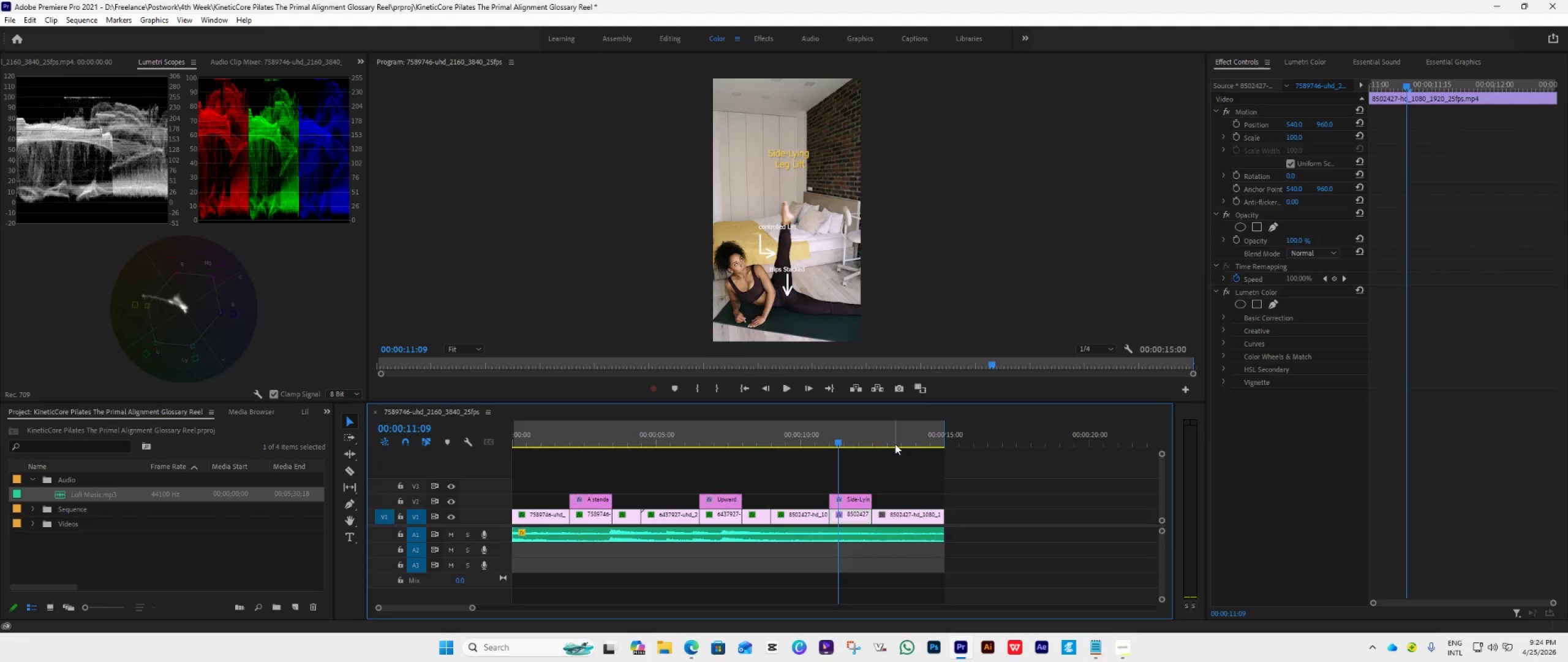 
left_click([907, 440])
 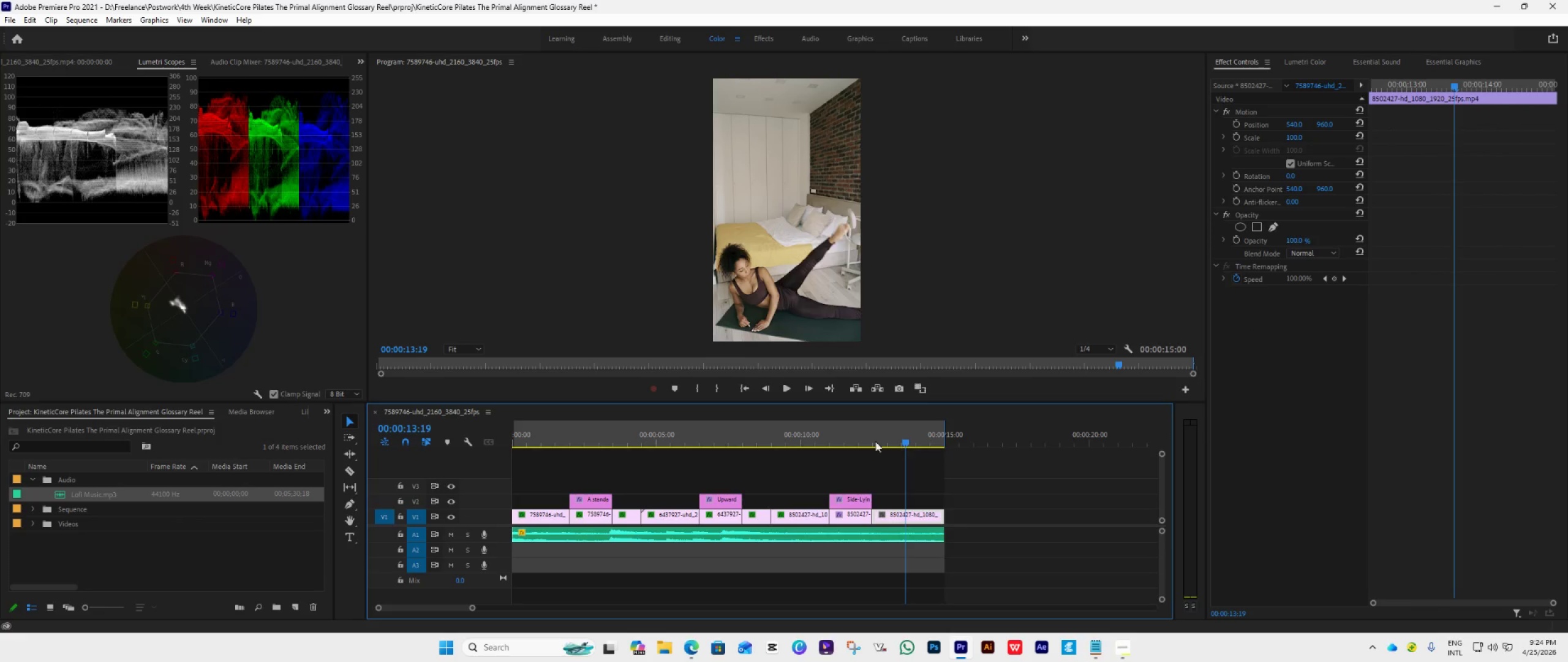 
left_click([852, 438])
 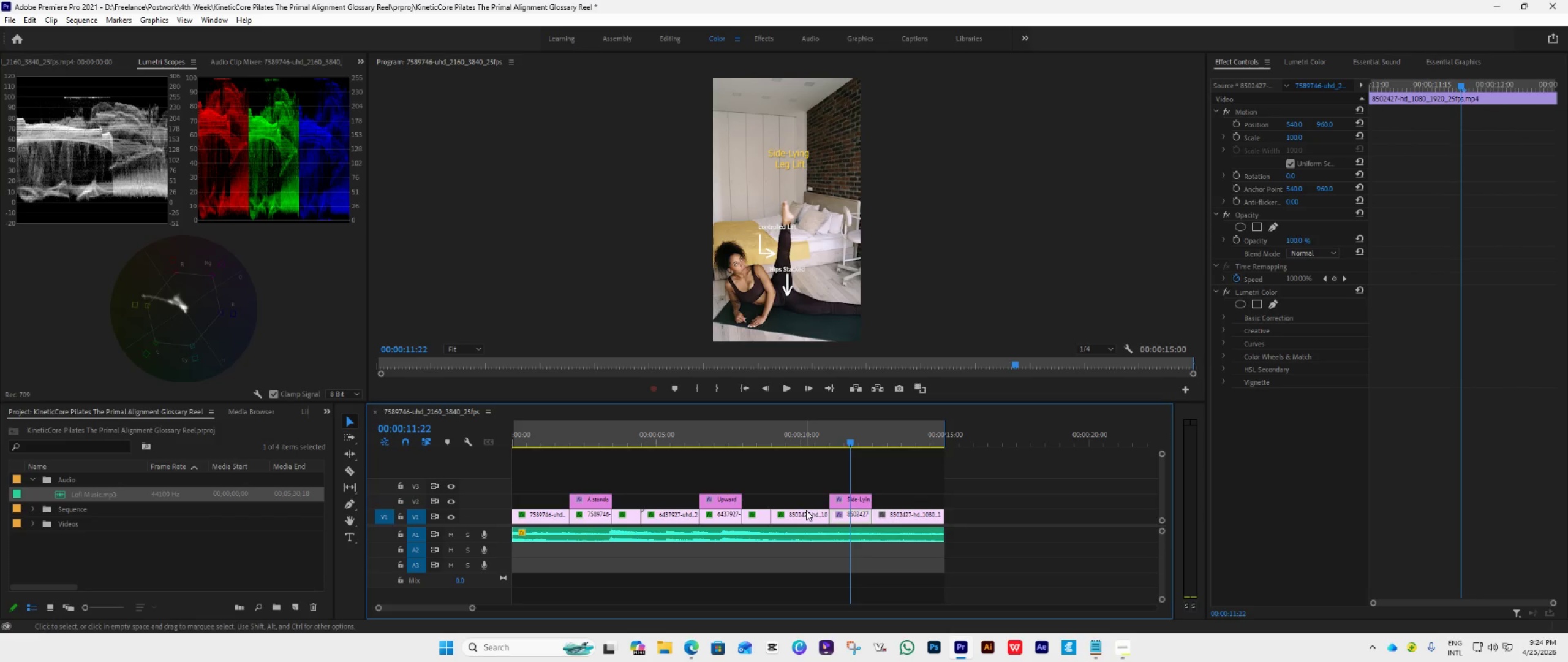 
left_click([801, 439])
 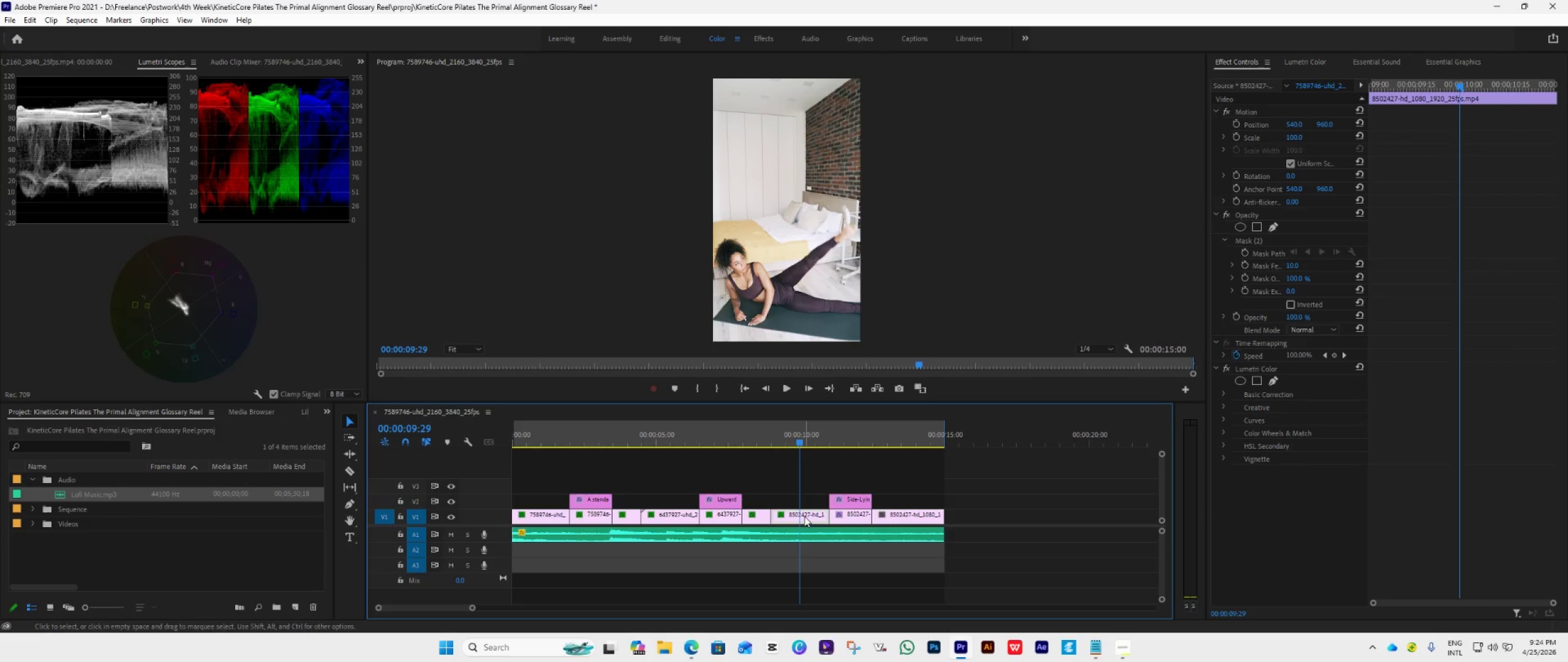 
left_click([847, 444])
 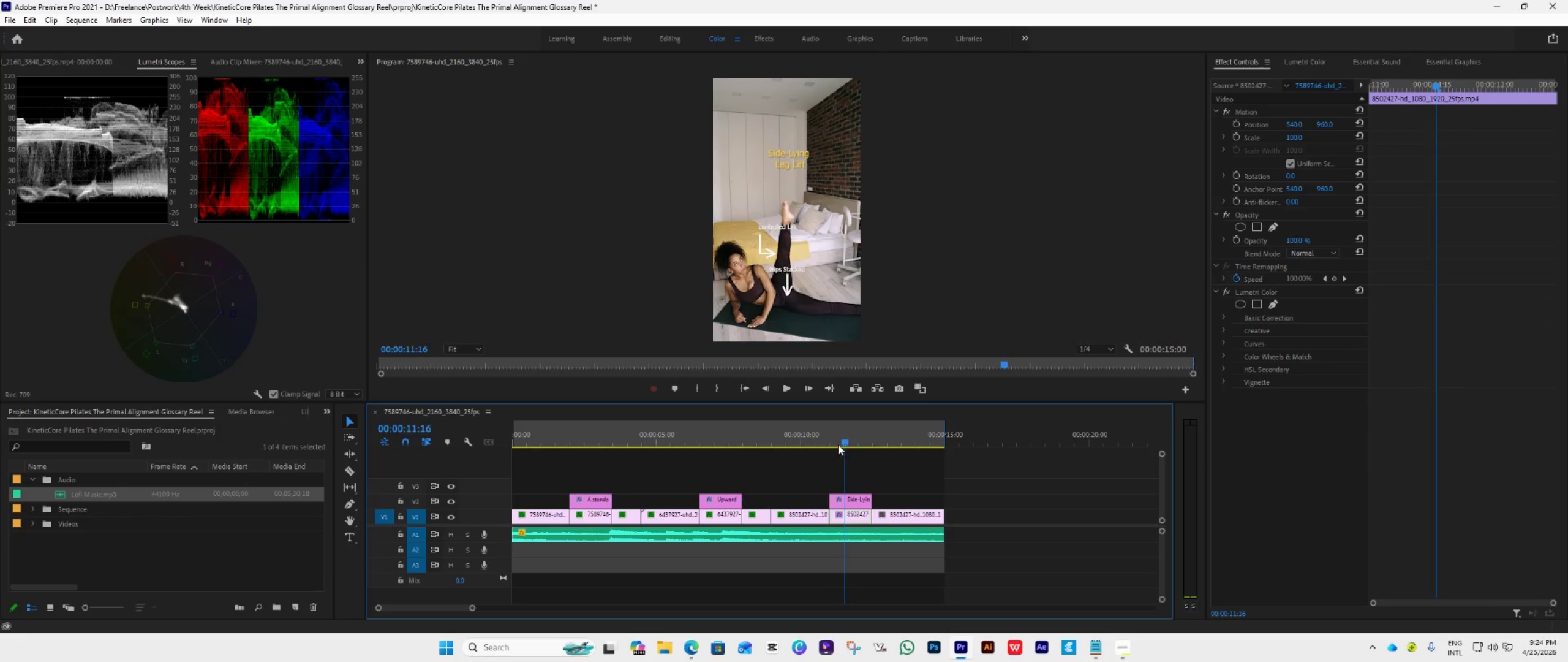 
left_click([818, 436])
 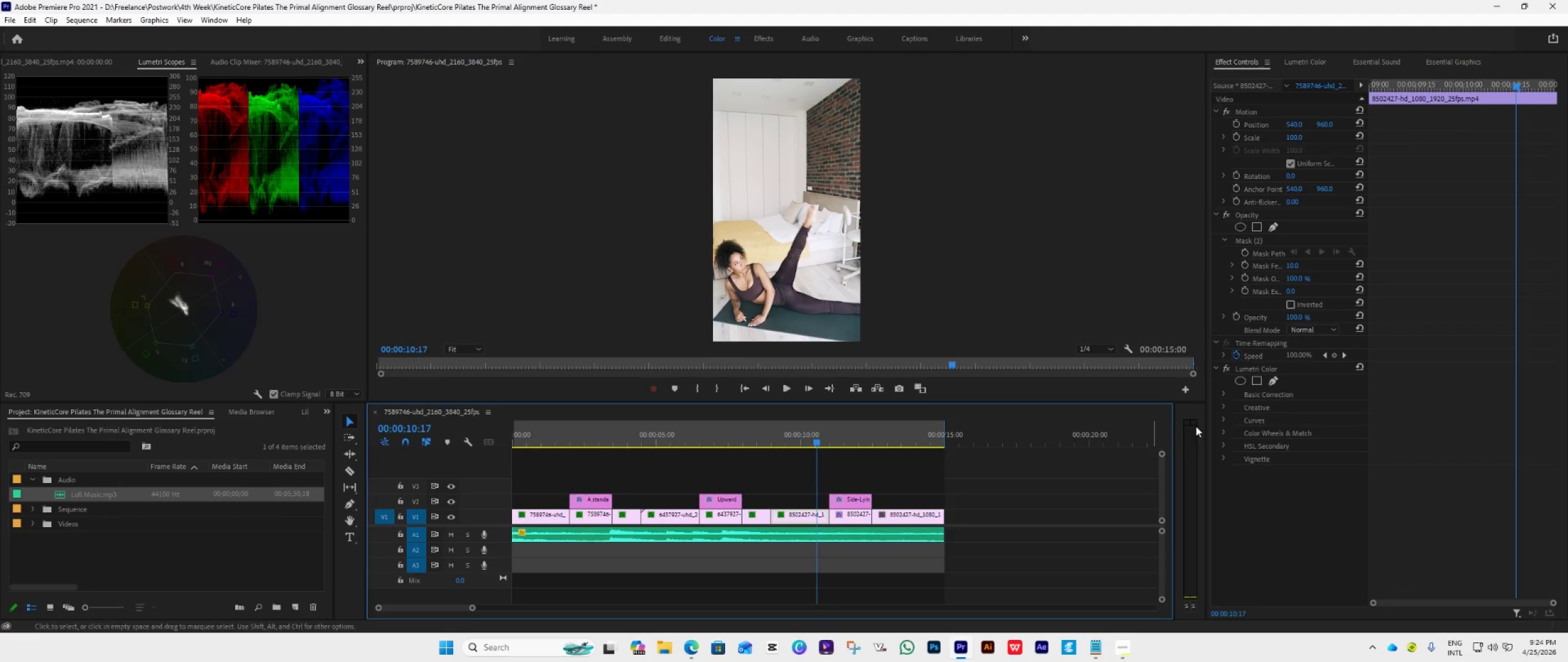 
left_click([864, 433])
 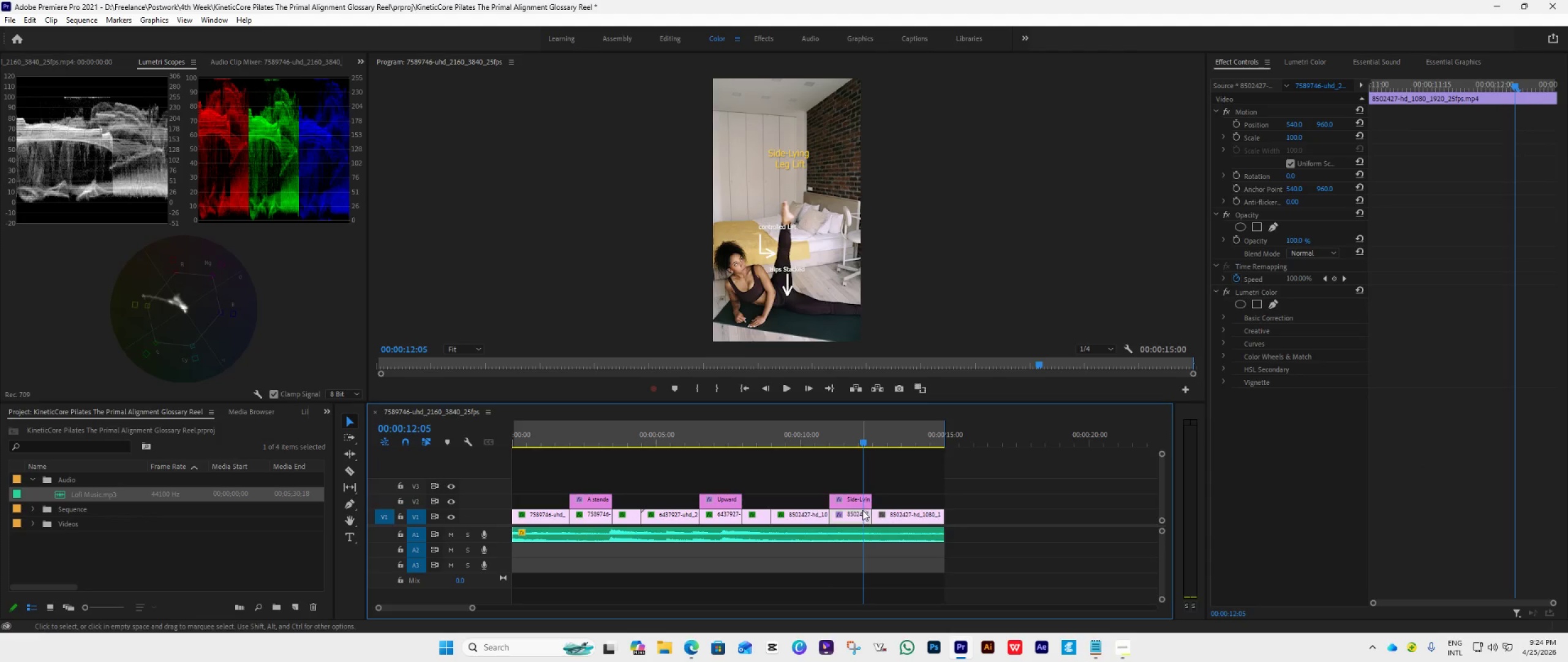 
left_click([862, 514])
 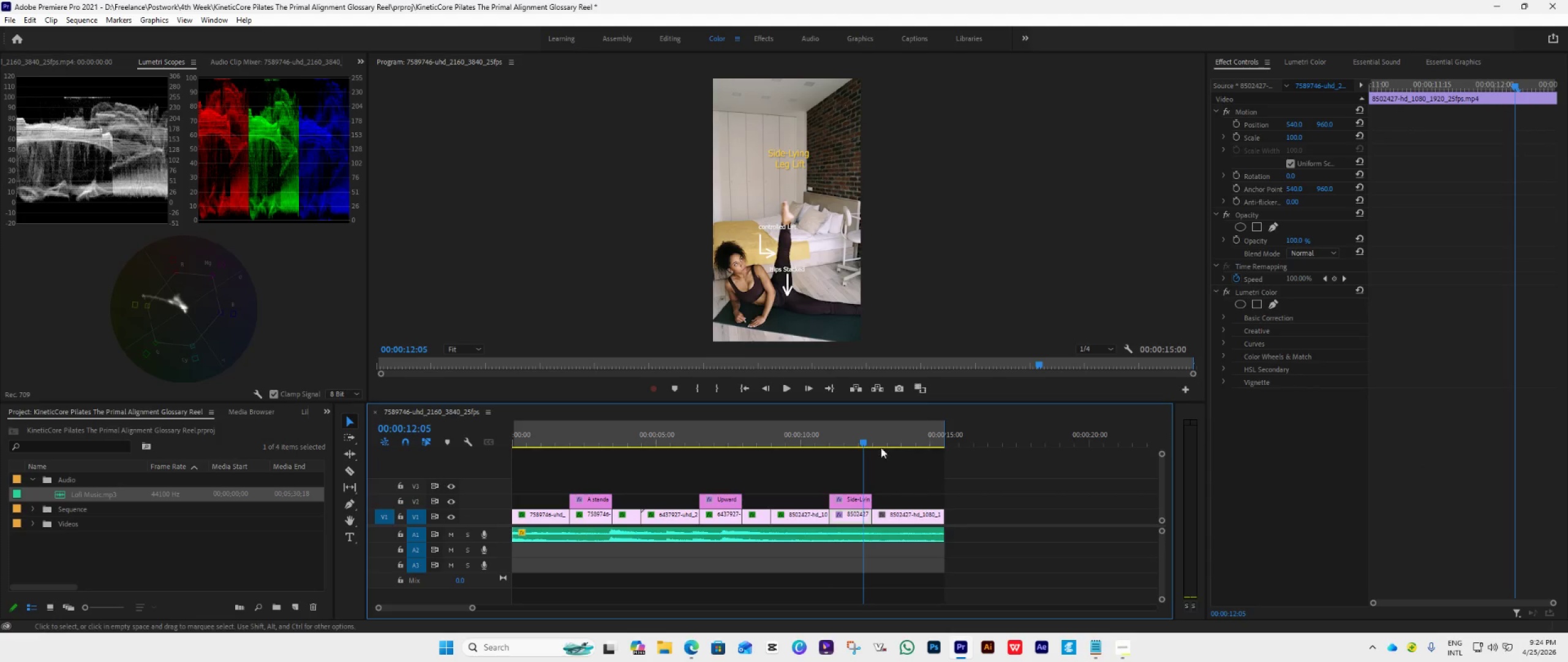 
left_click_drag(start_coordinate=[859, 441], to_coordinate=[805, 480])
 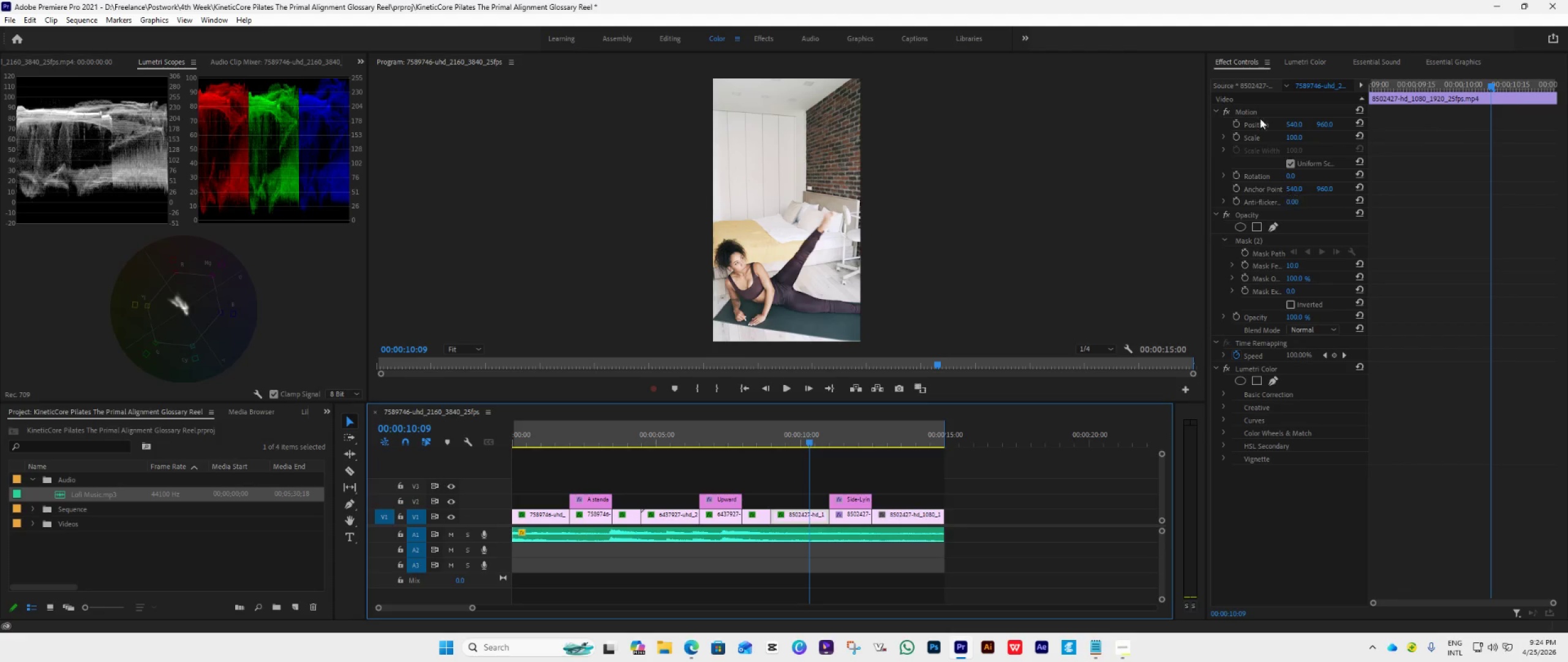 
left_click([1308, 63])
 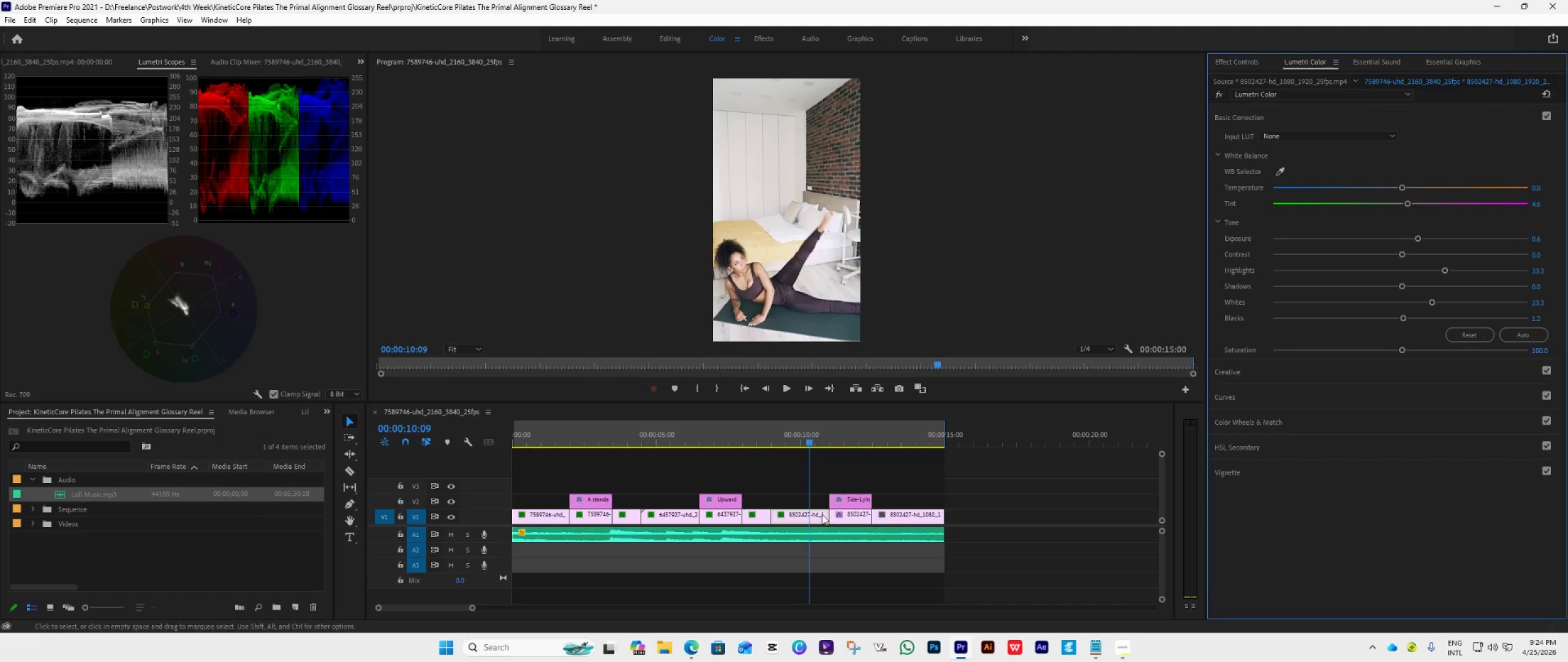 
double_click([861, 520])
 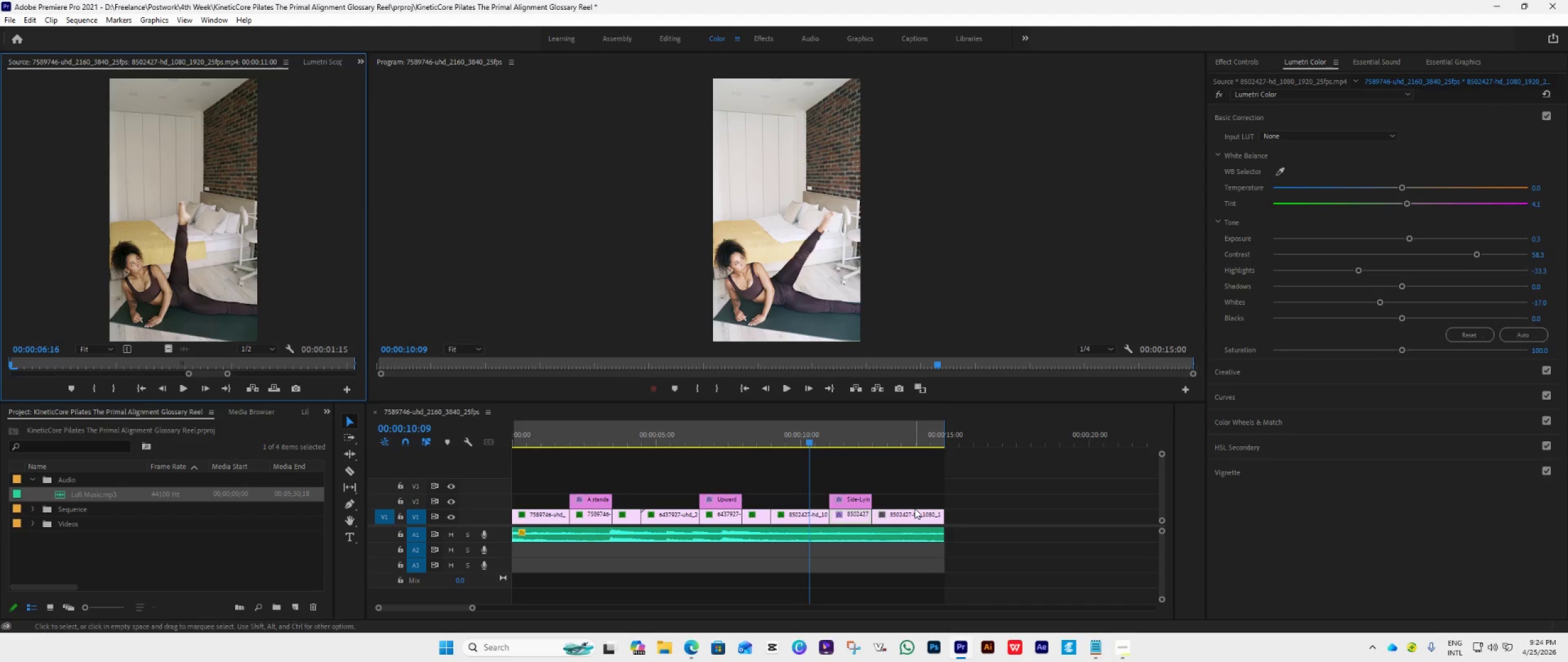 
wait(7.84)
 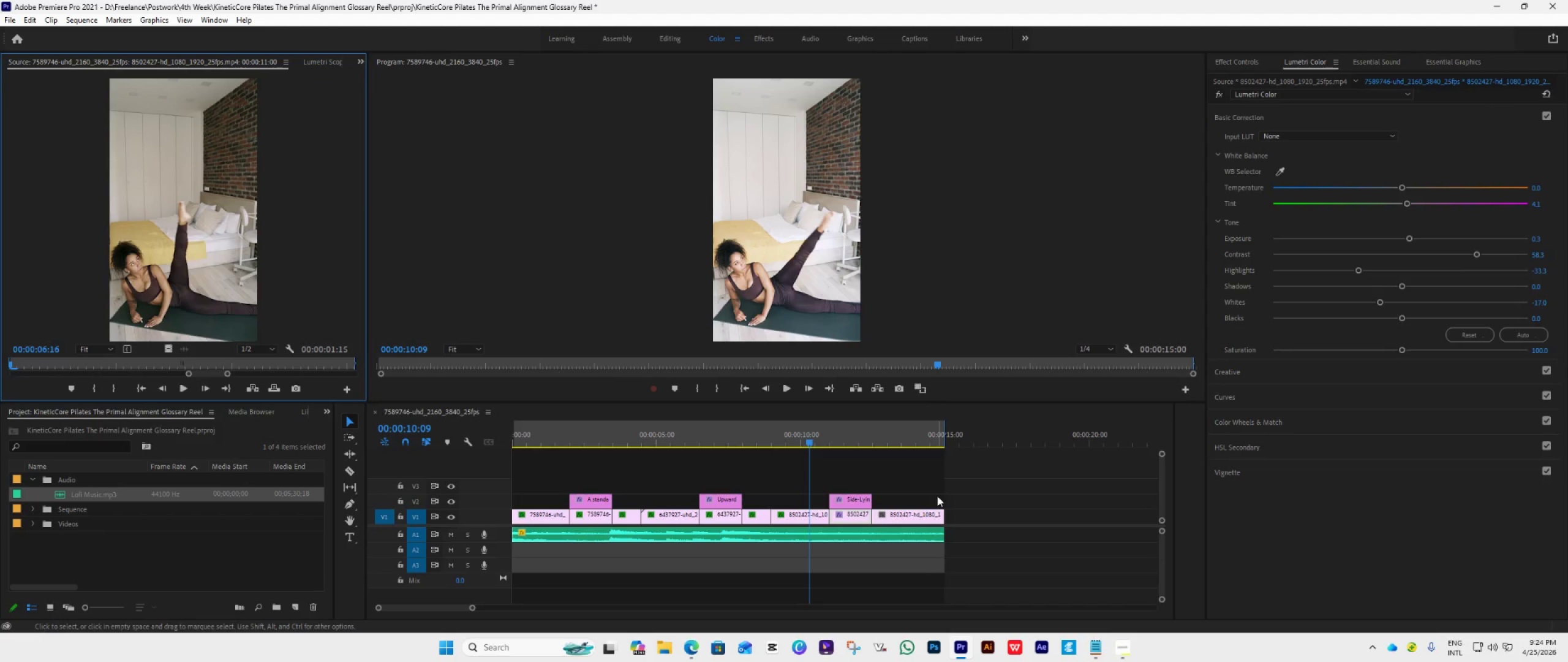 
left_click([918, 387])
 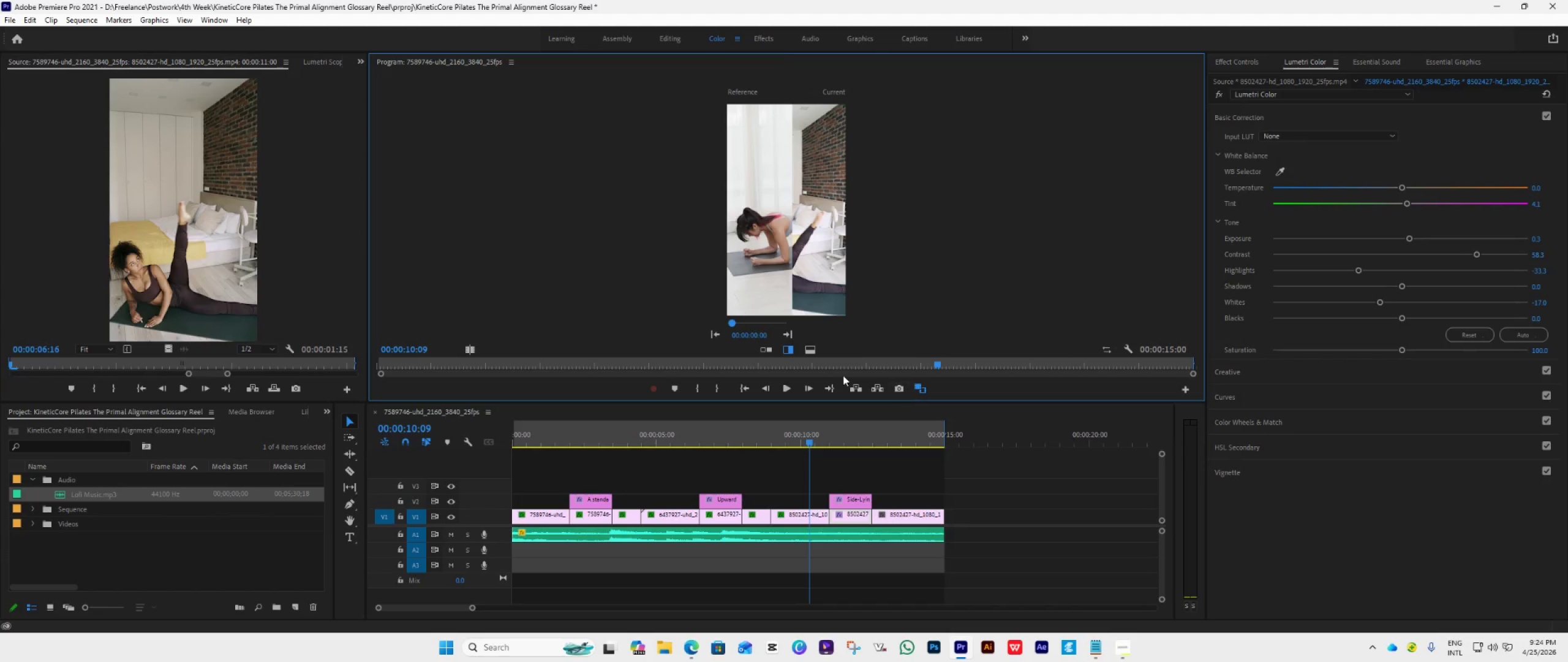 
left_click([755, 346])
 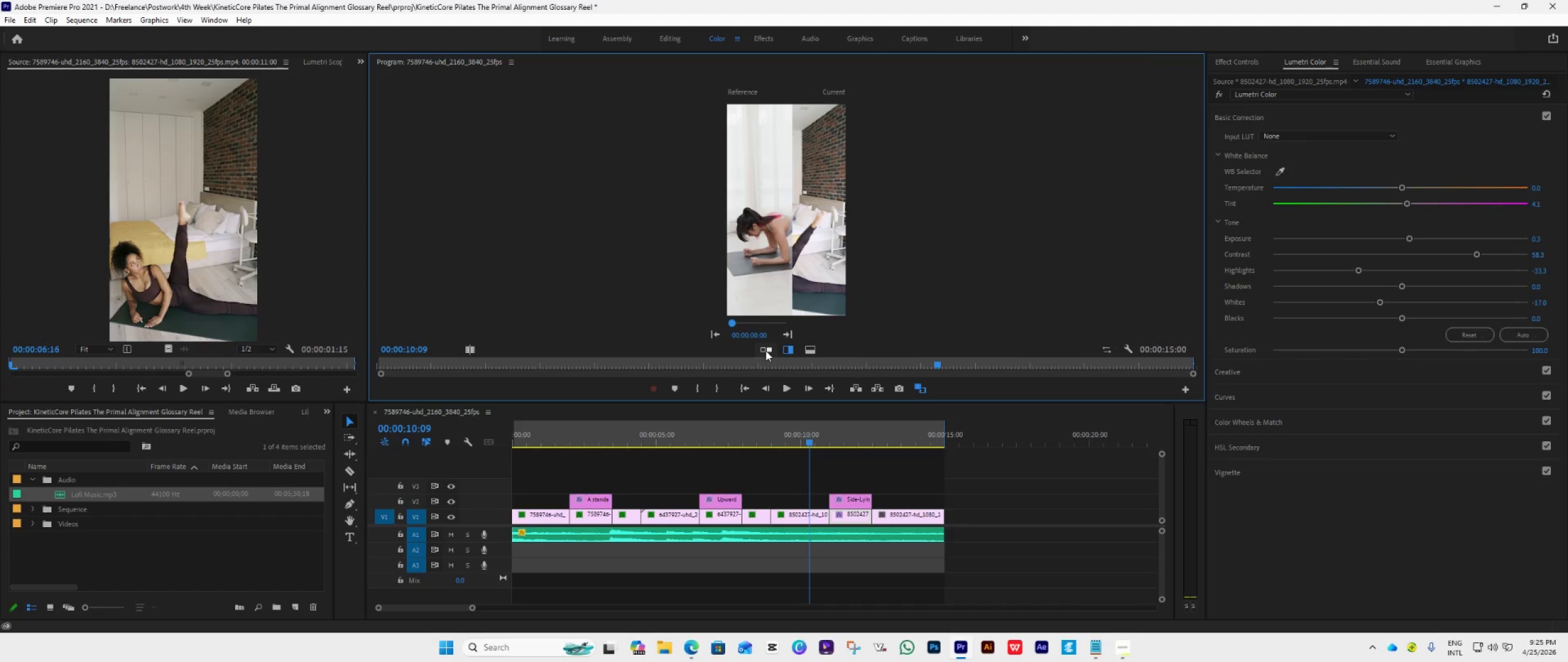 
left_click([766, 351])
 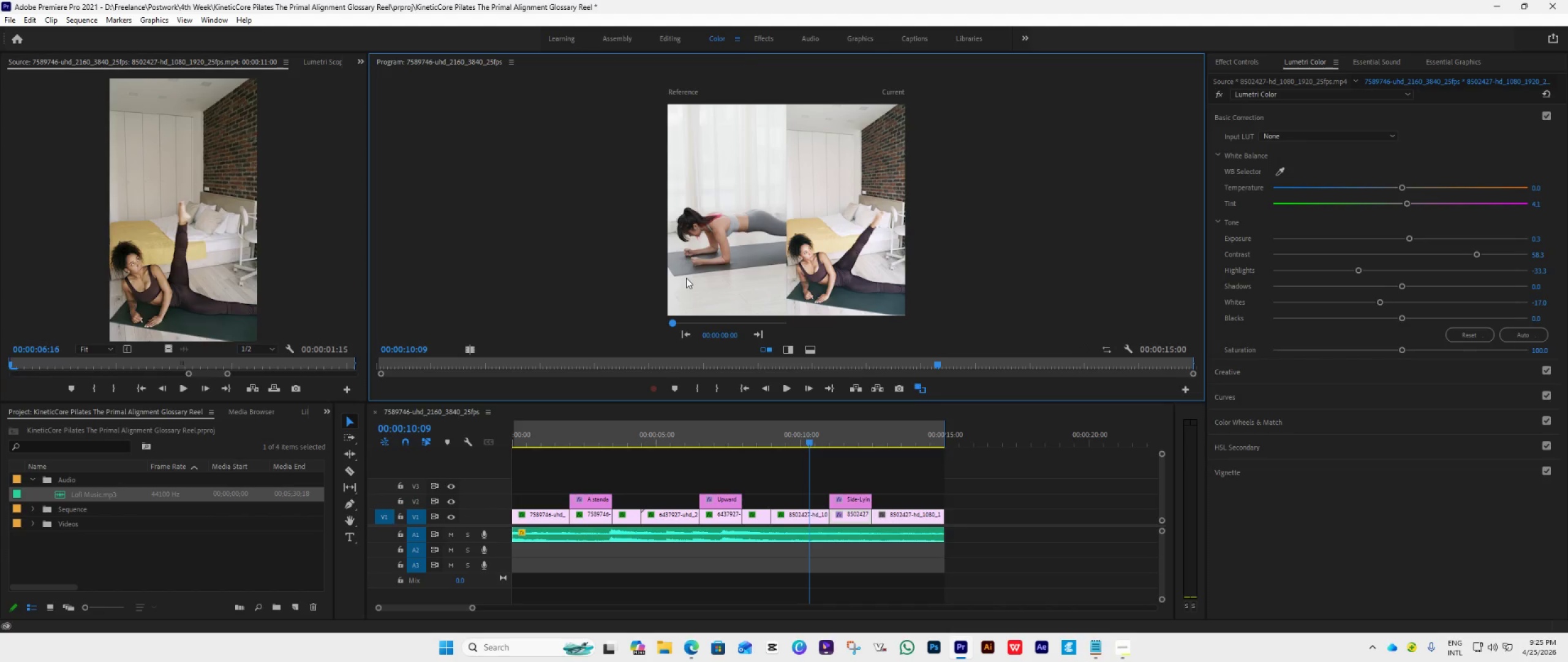 
wait(7.14)
 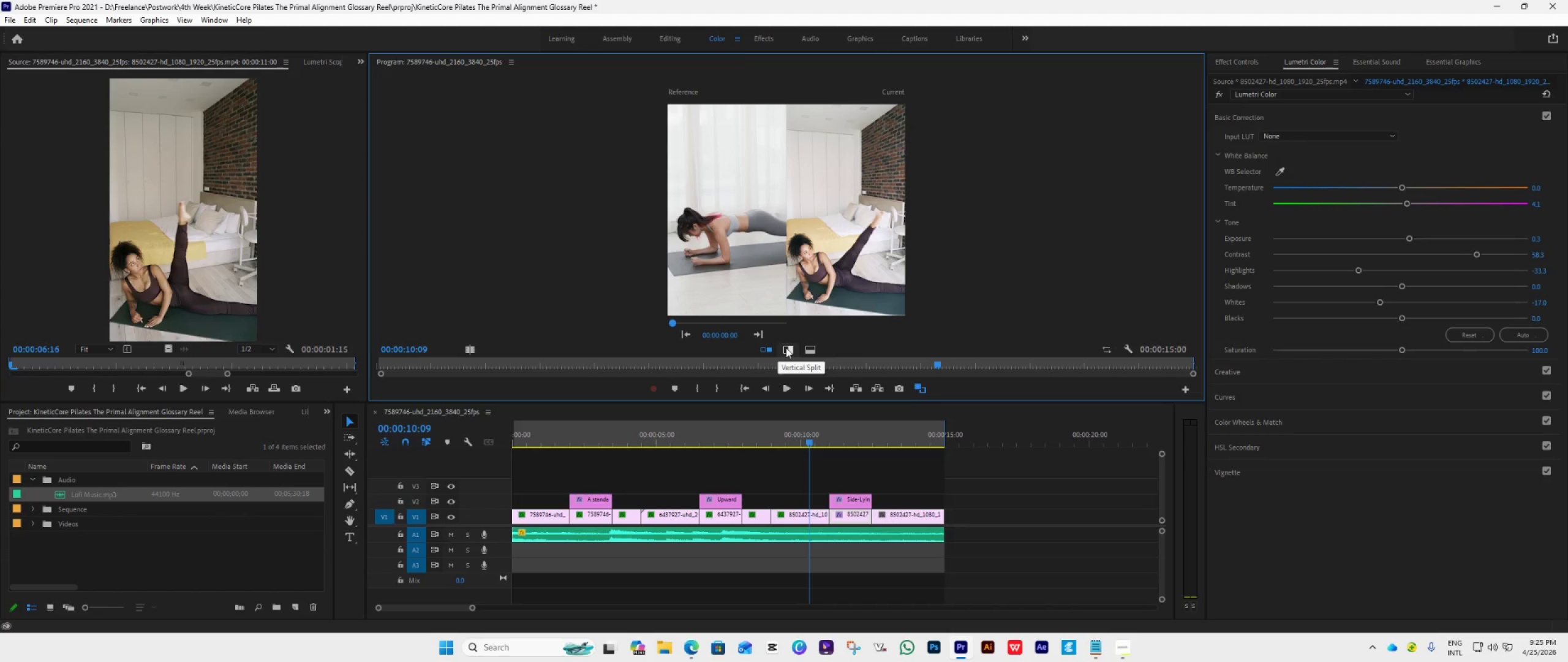 
left_click([851, 520])
 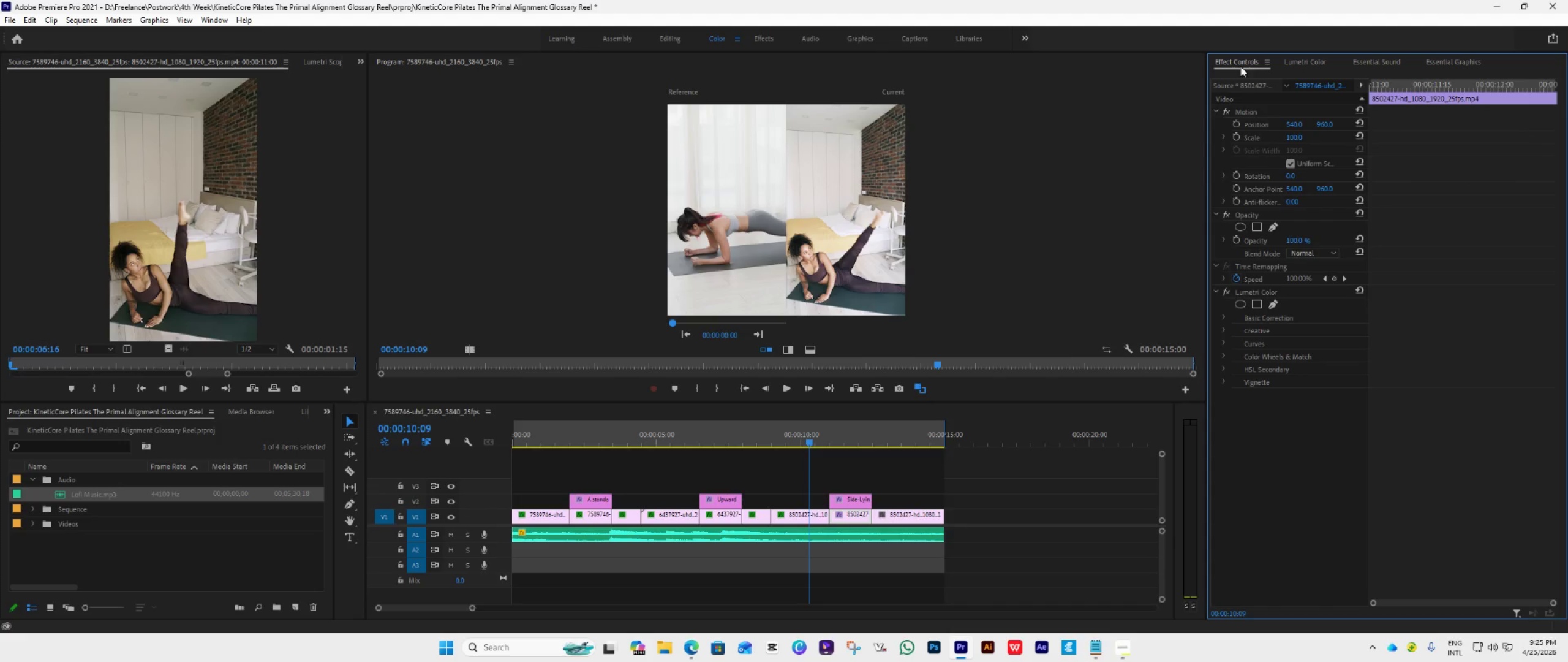 
left_click([1243, 292])
 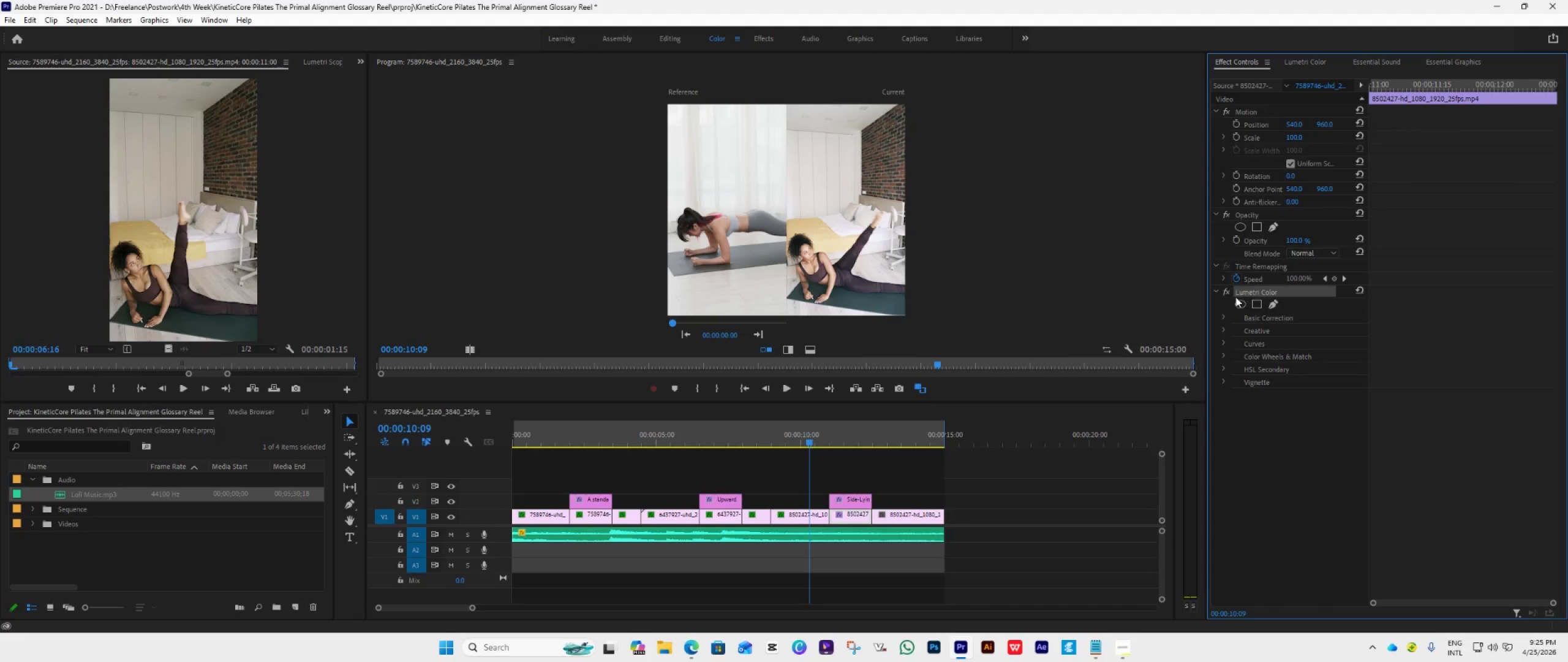 
key(Delete)
 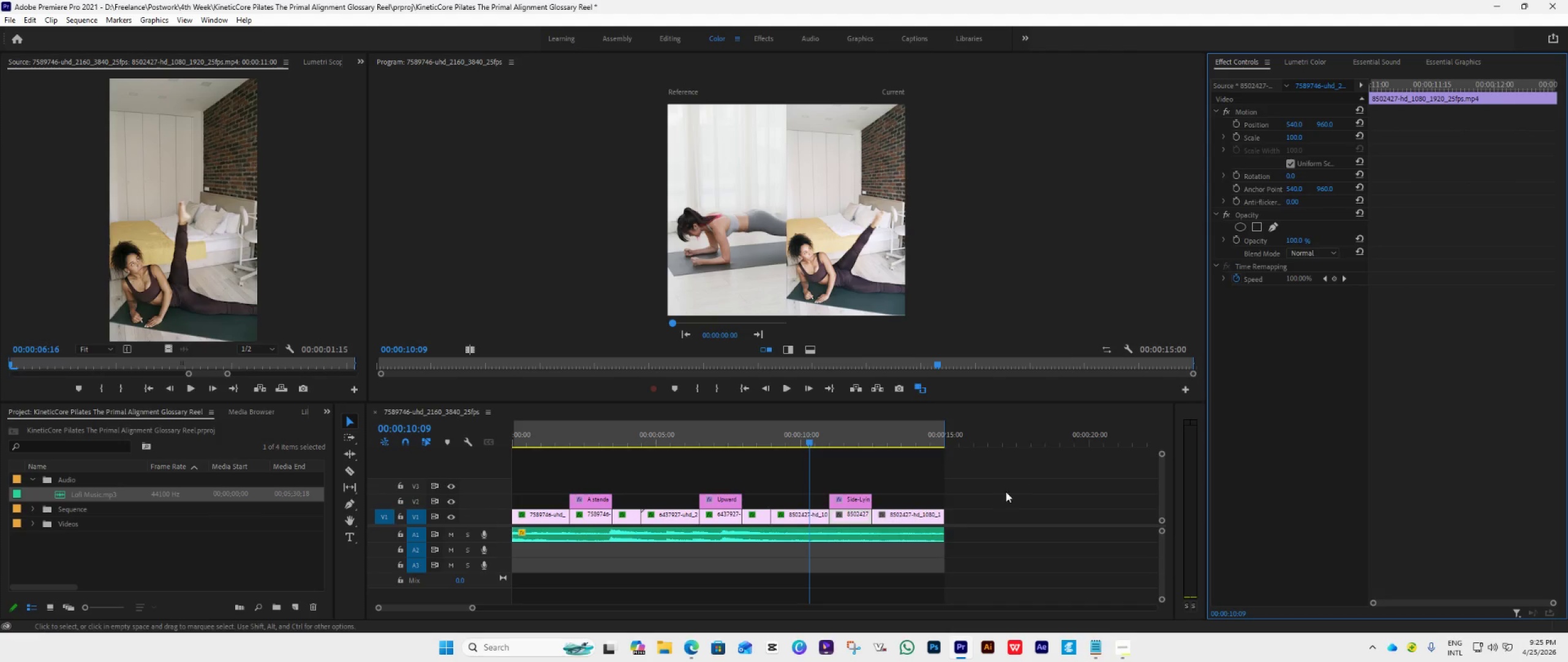 
left_click([898, 517])
 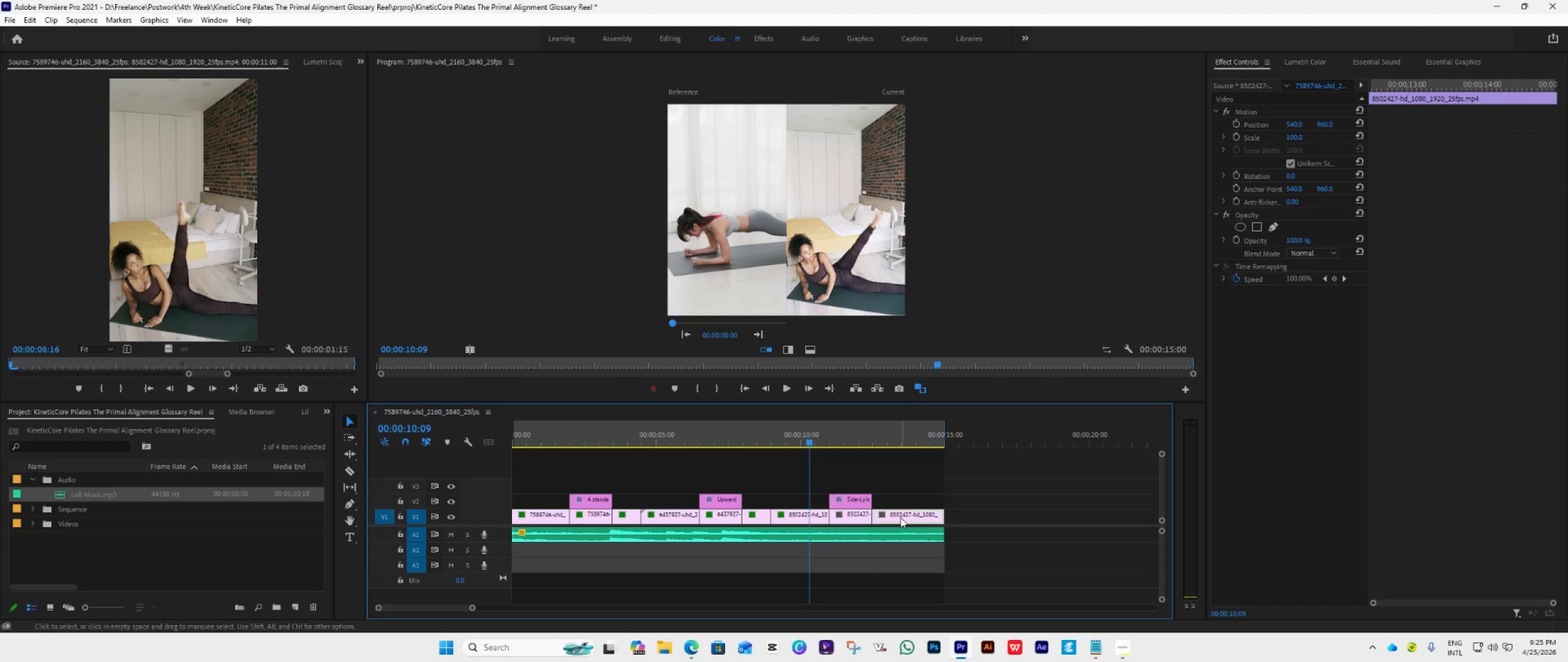 
left_click([809, 517])
 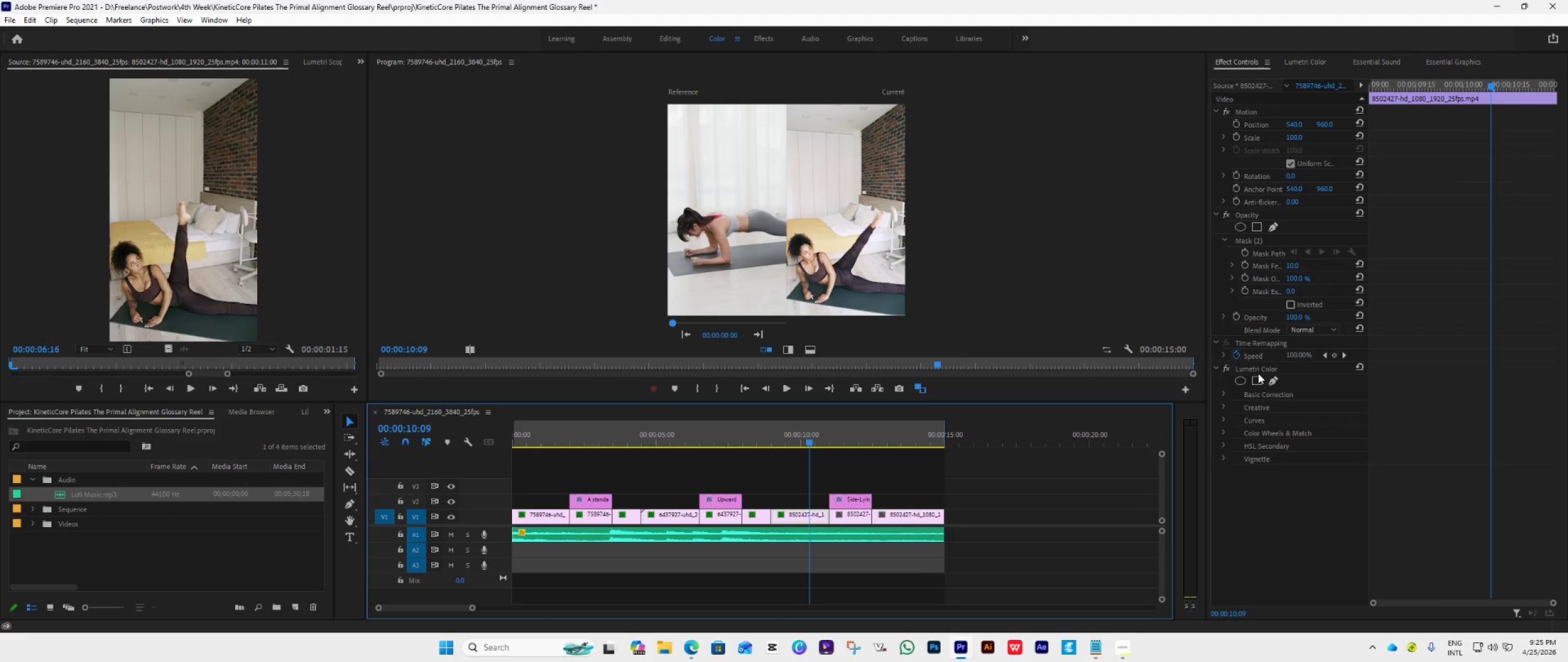 
left_click([1261, 365])
 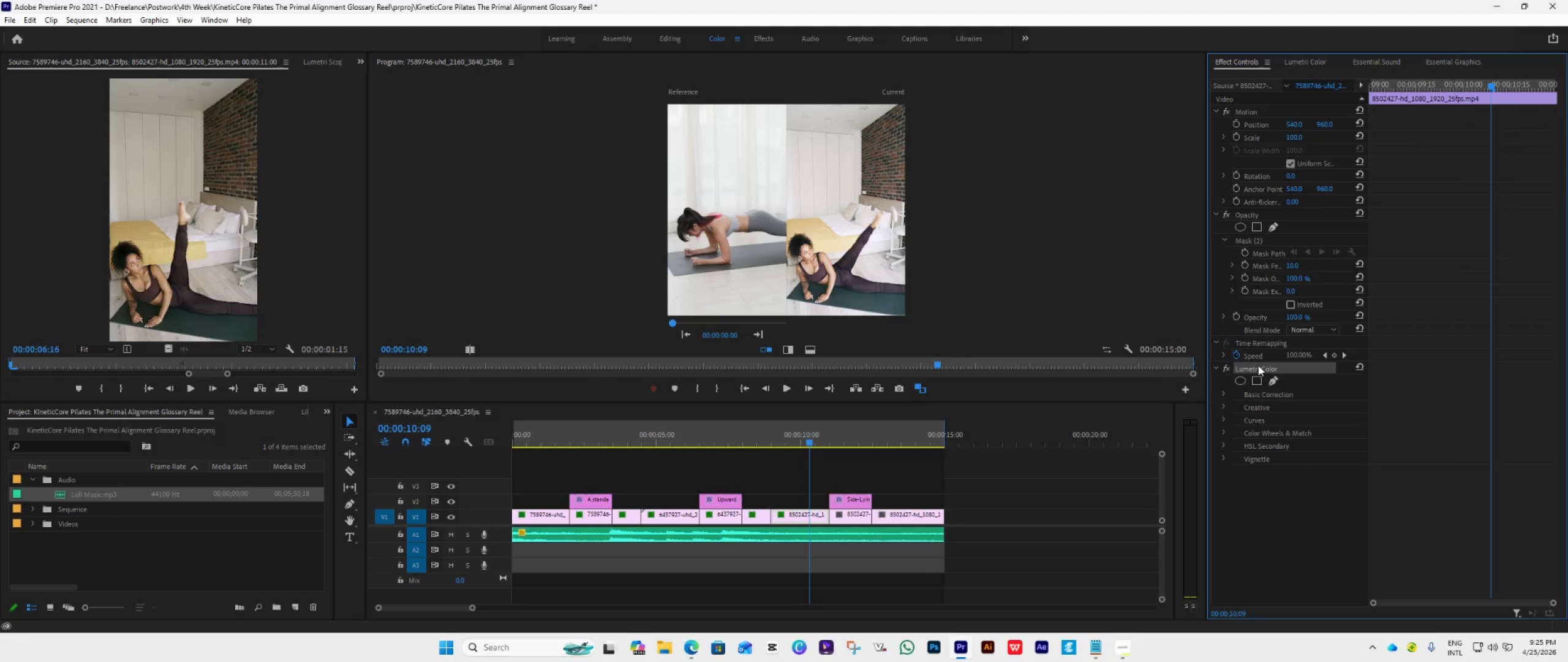 
key(Control+C)
 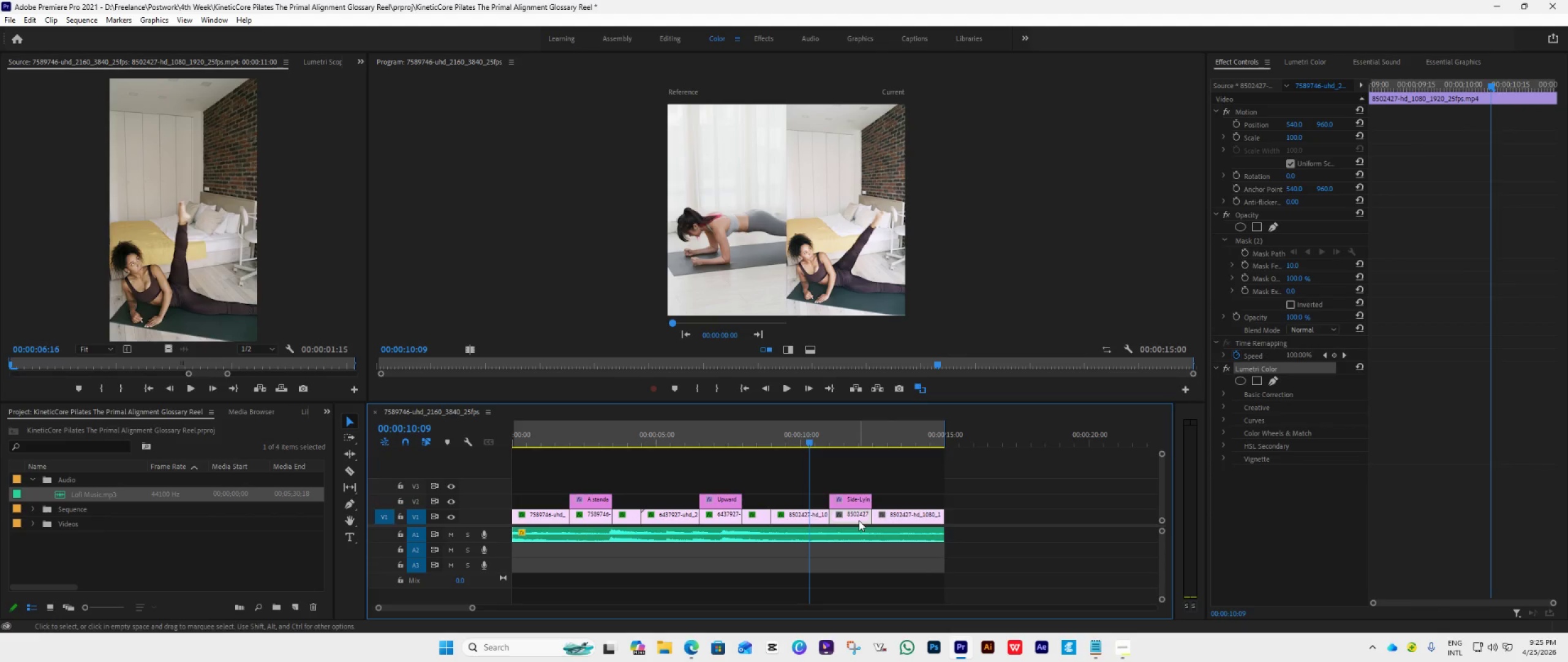 
key(Control+V)
 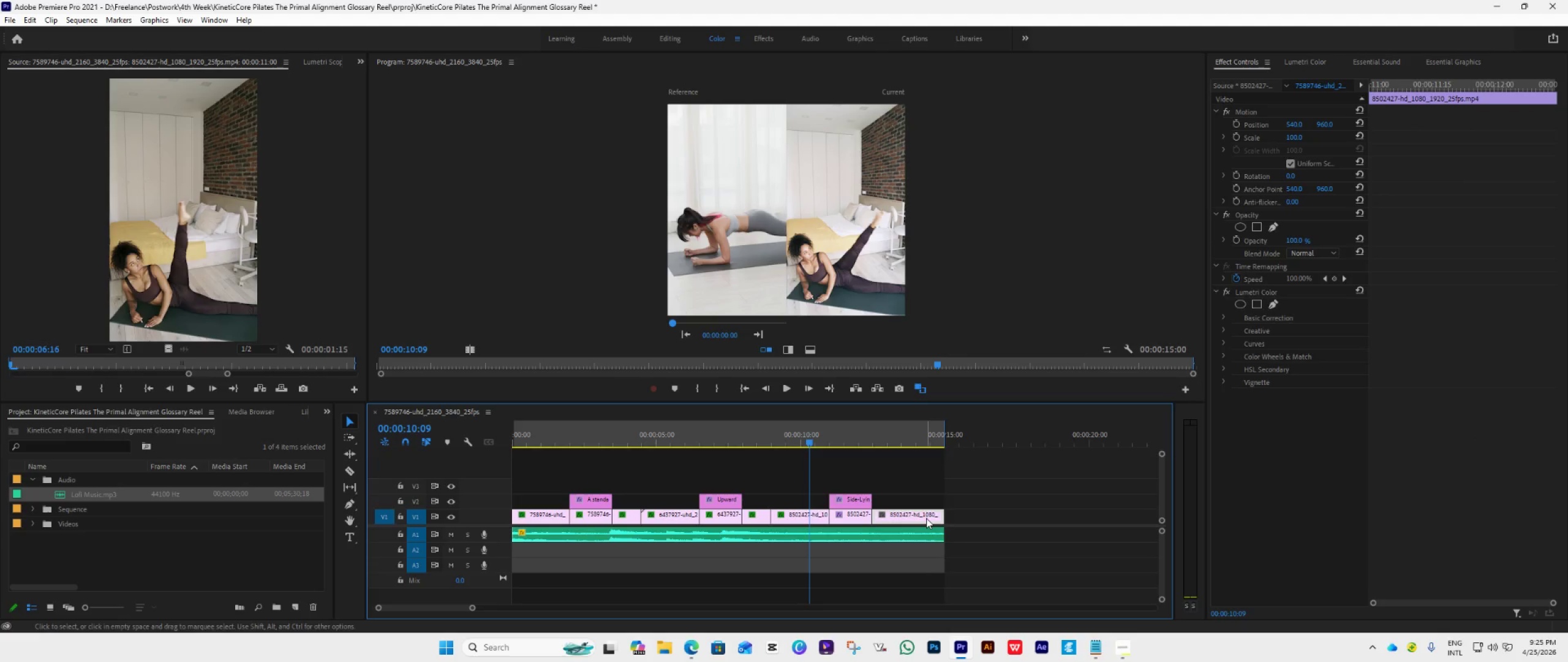 
key(Control+V)
 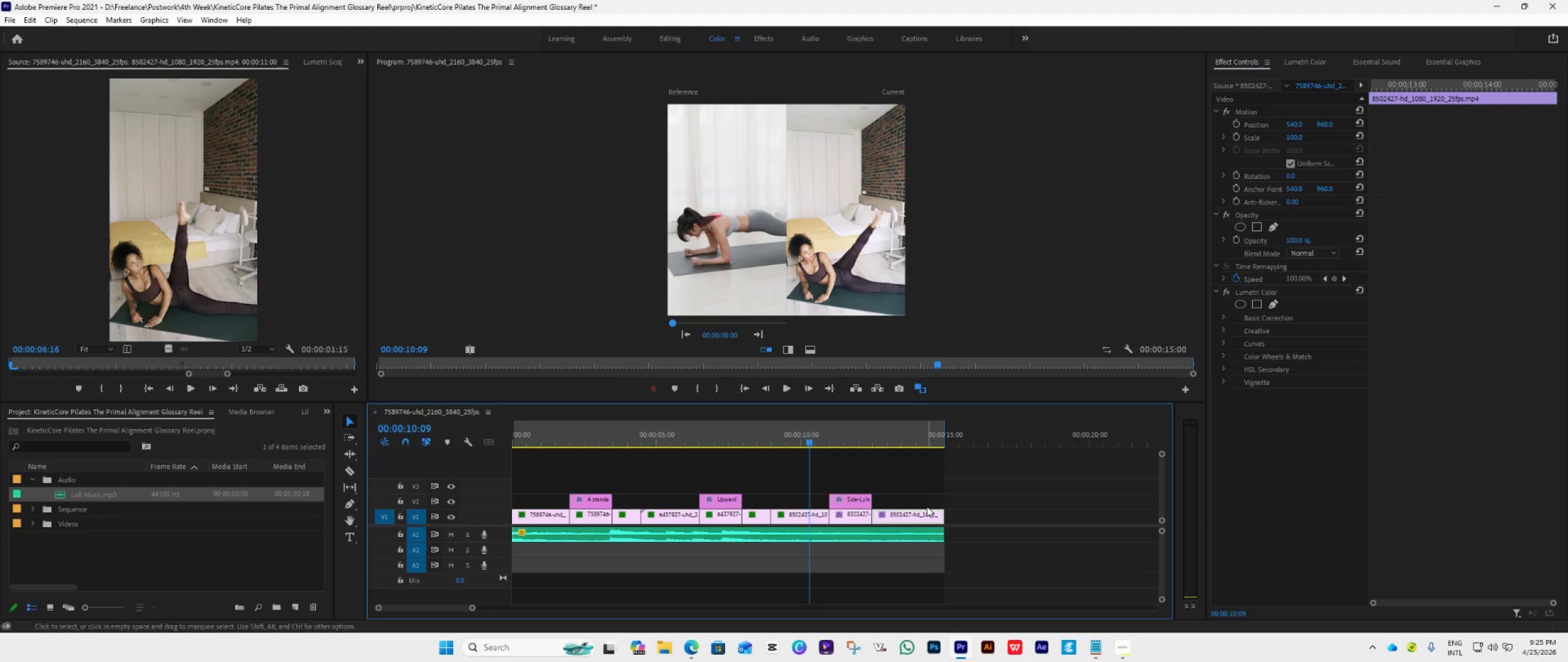 
key(Space)
 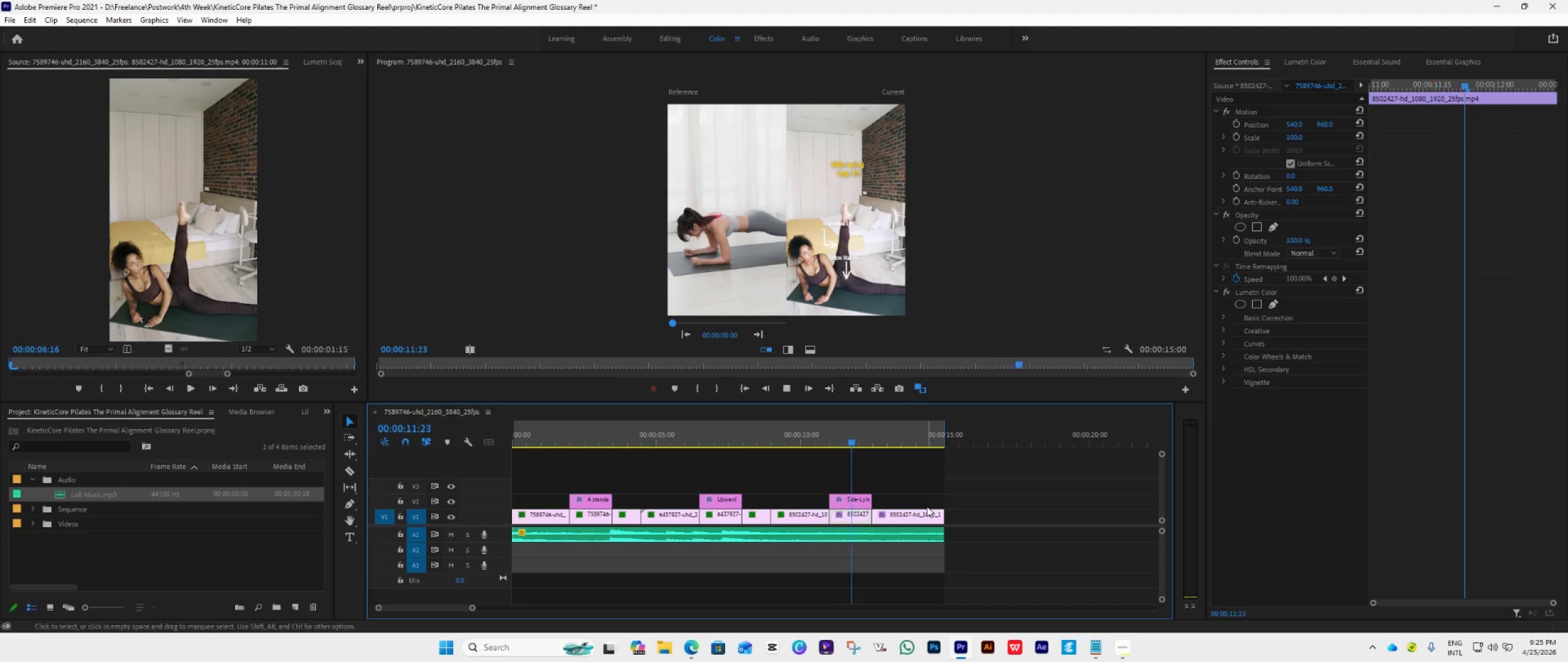 
key(Space)
 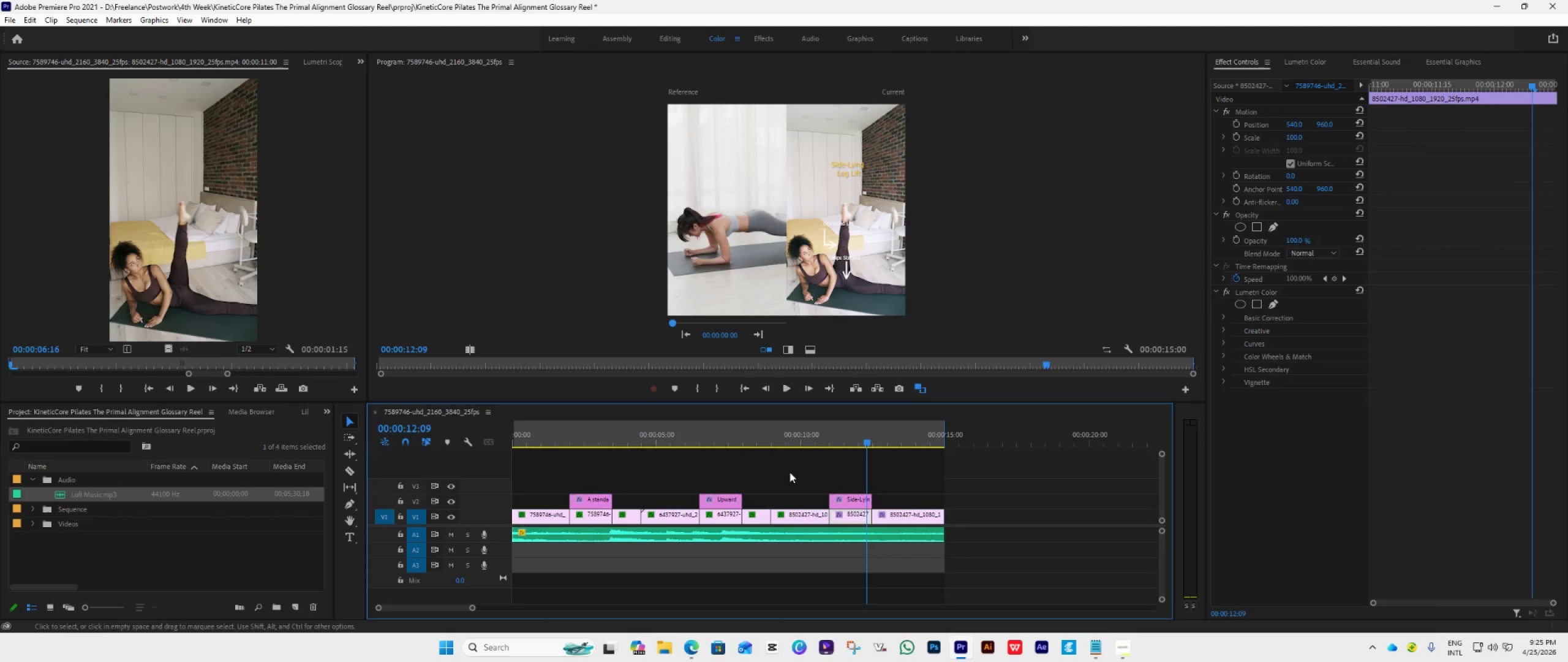 
left_click([796, 430])
 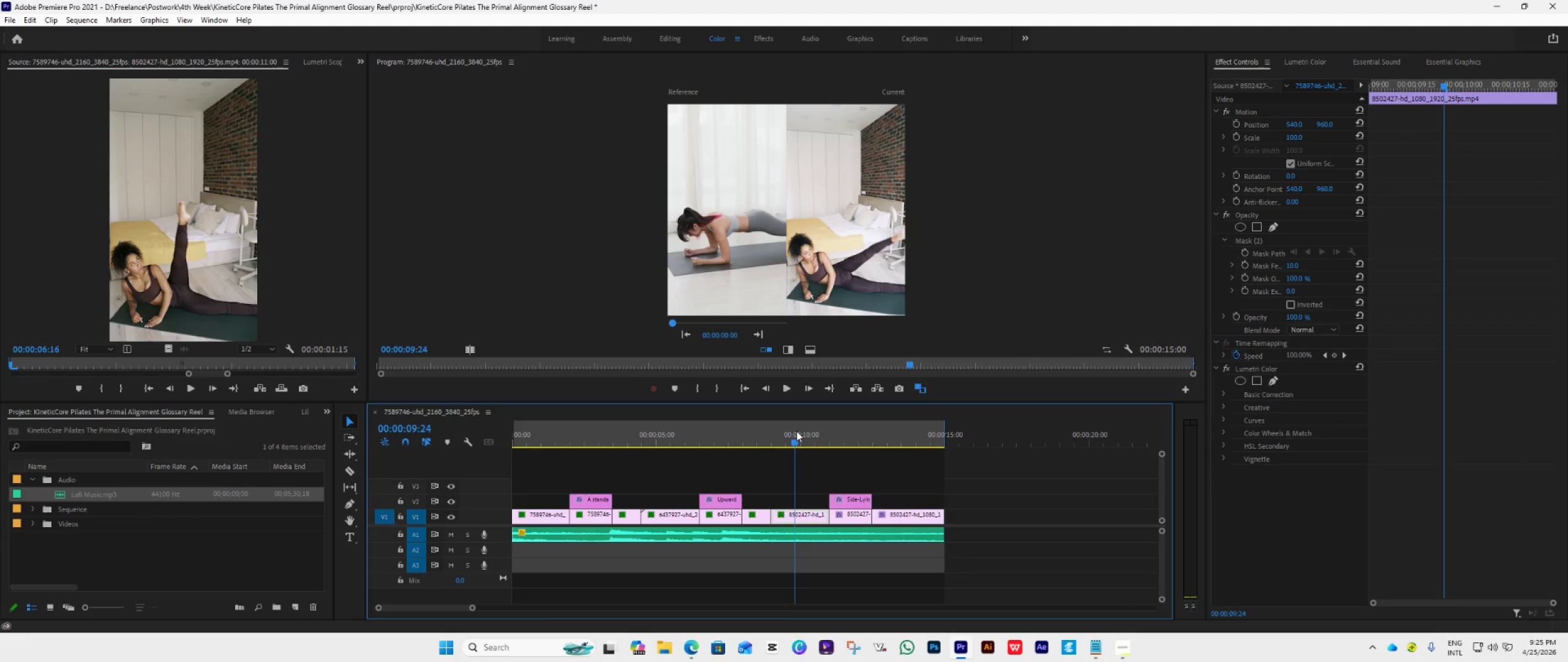 
key(Space)
 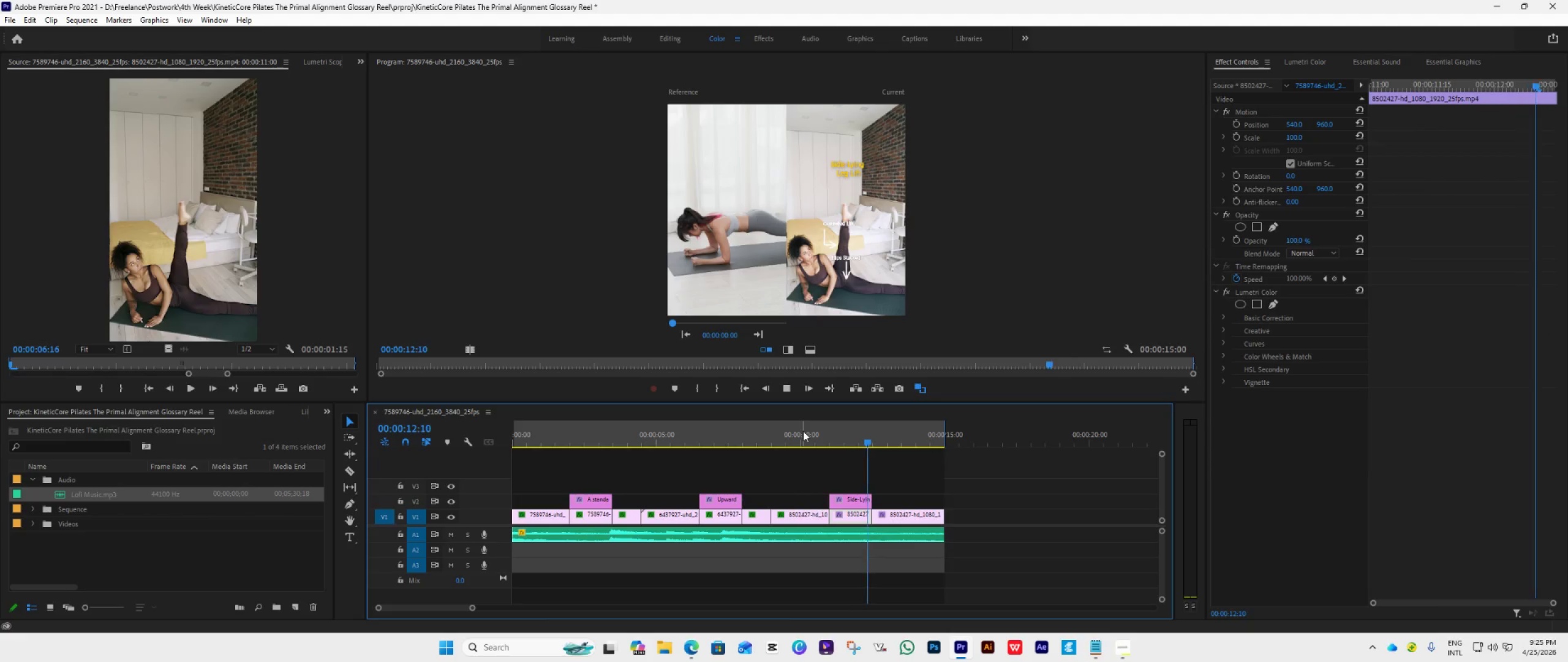 
key(Space)
 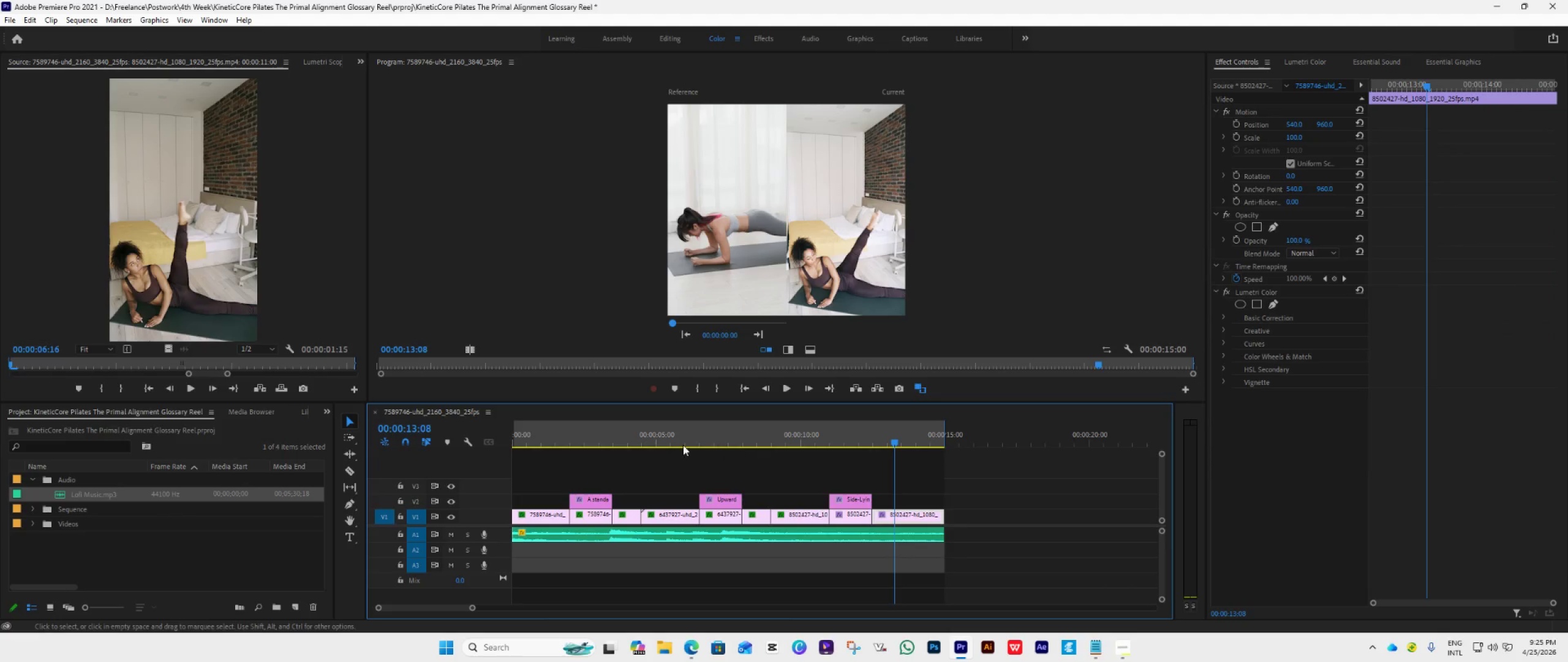 
left_click([670, 439])
 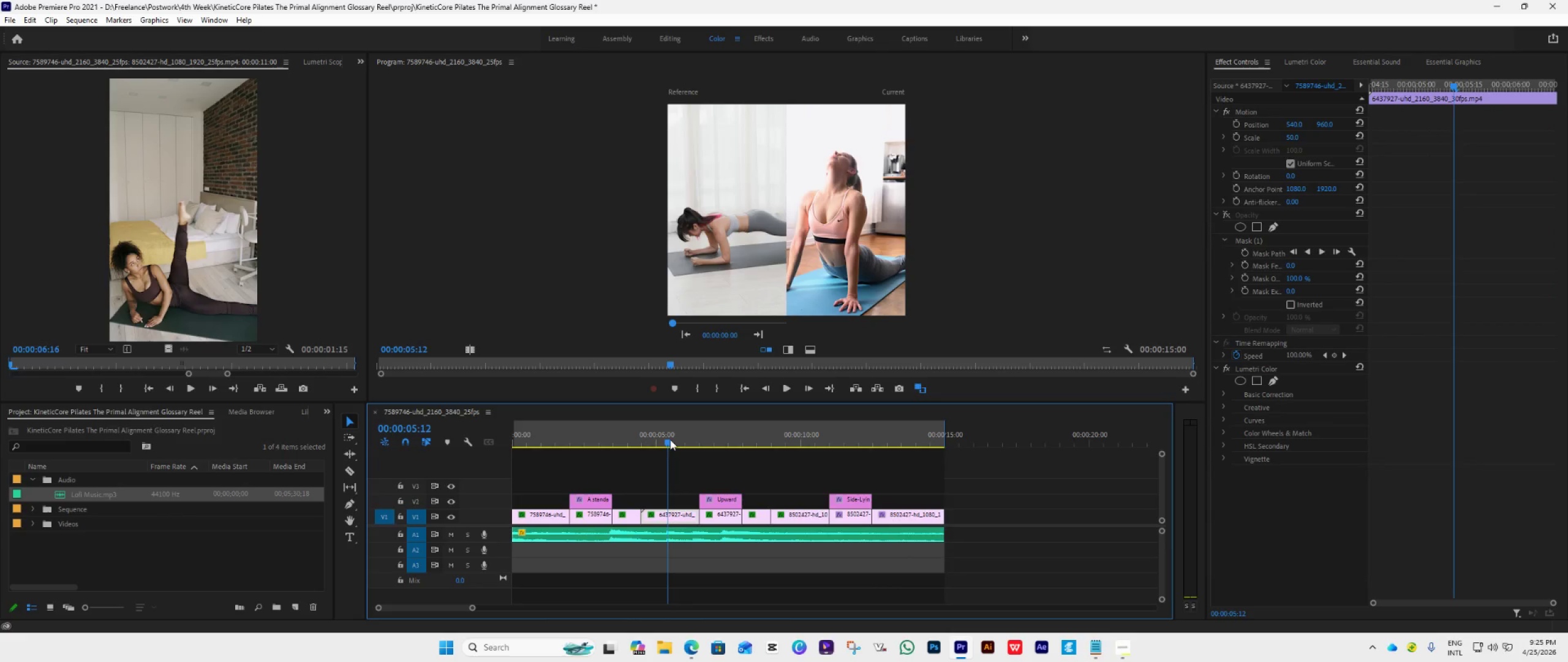 
key(Space)
 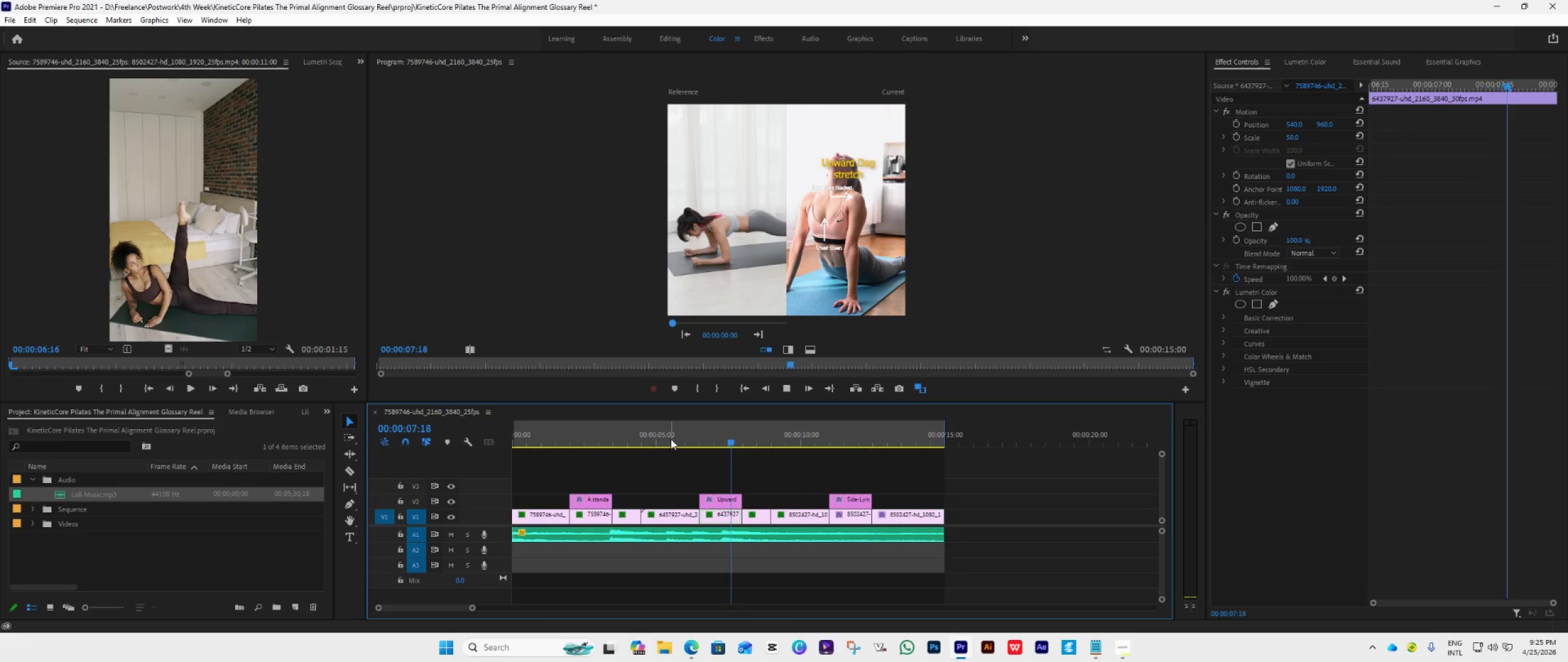 
key(Space)
 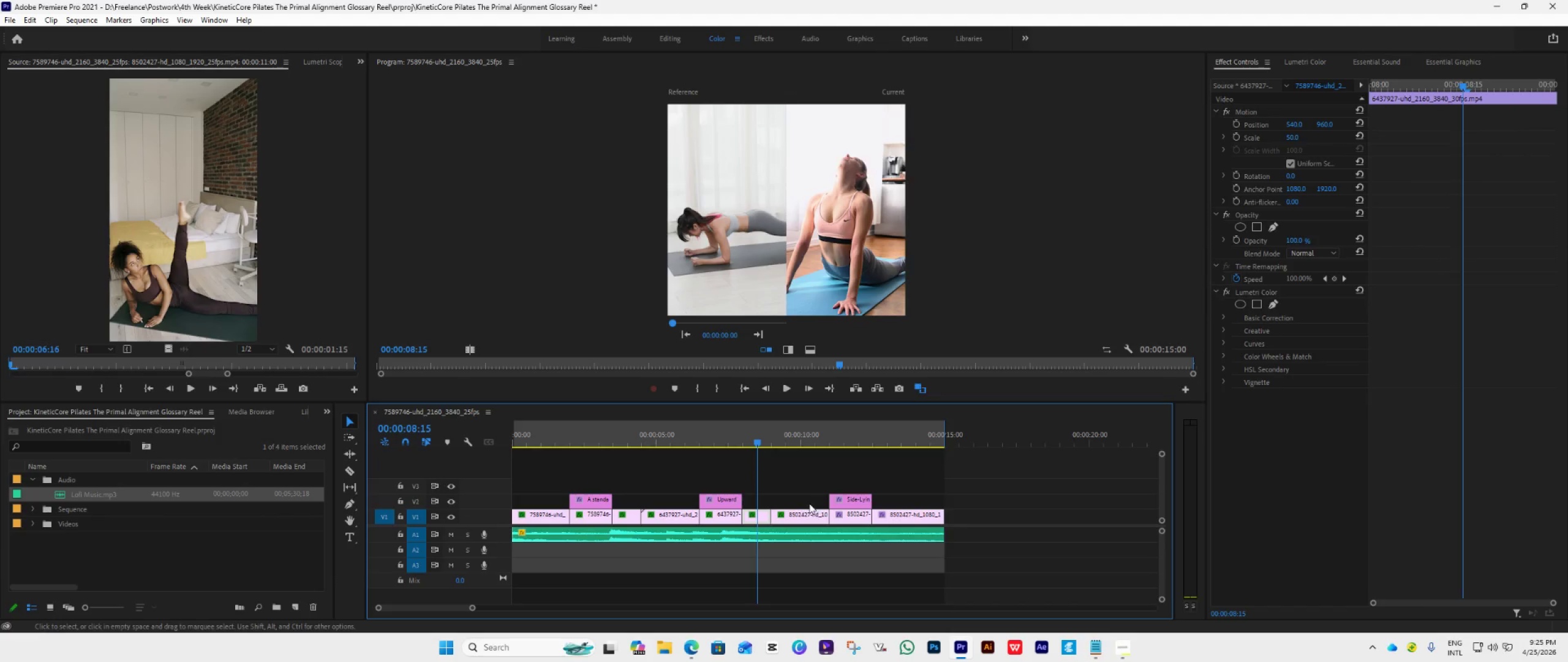 
left_click([763, 518])
 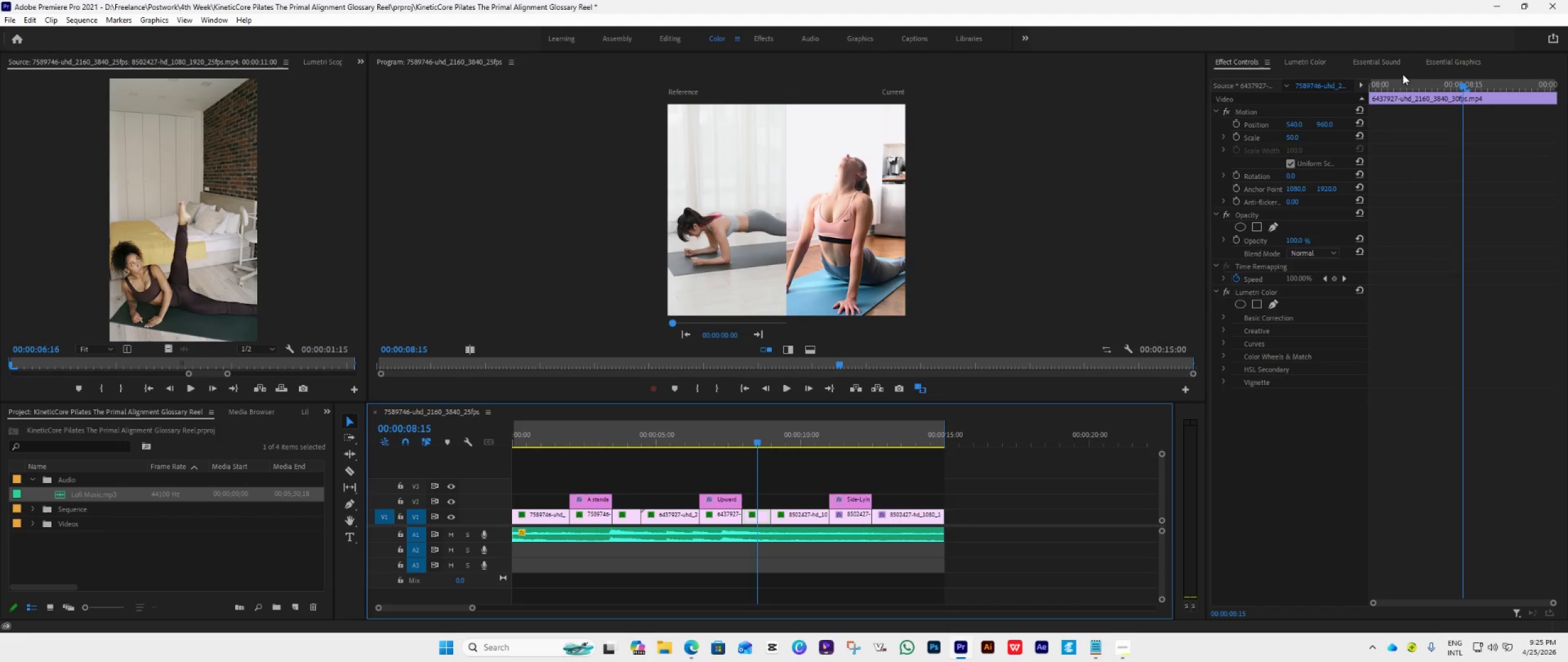 
left_click([1379, 58])
 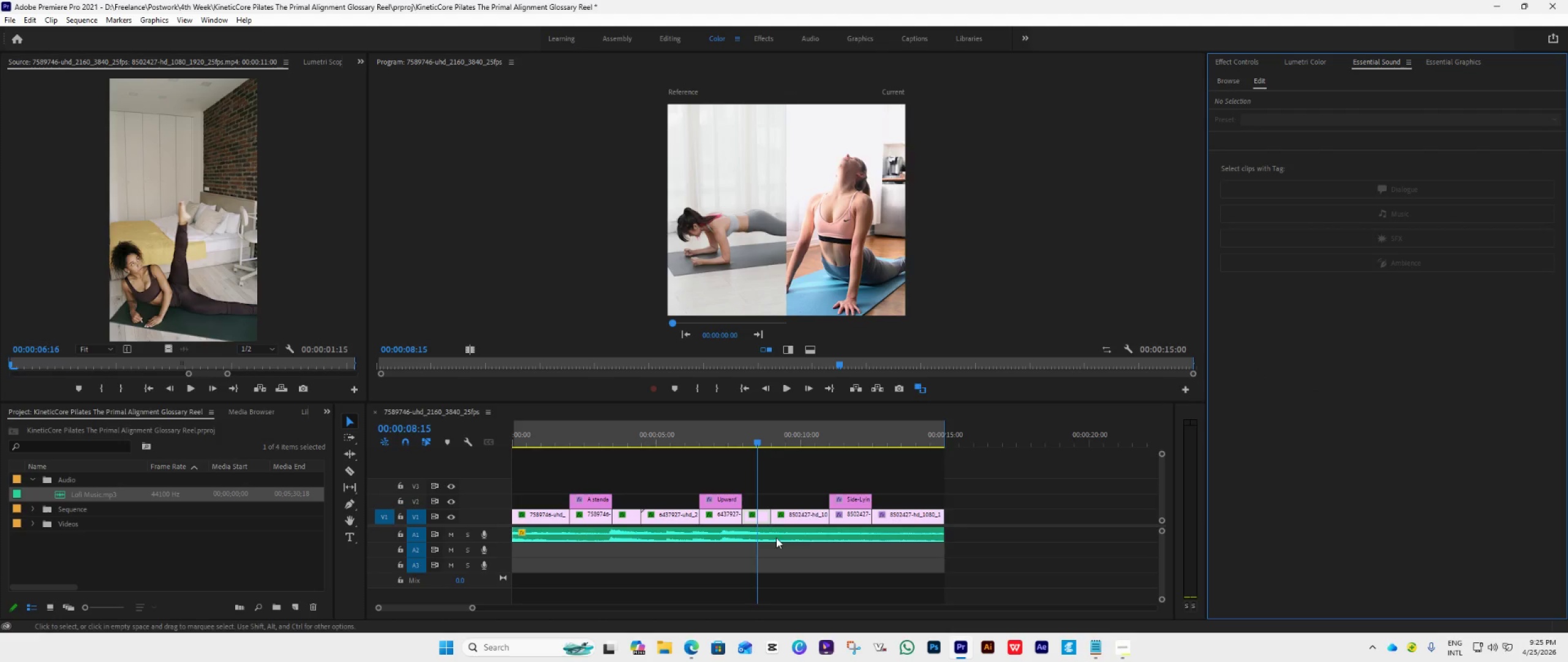 
left_click([761, 518])
 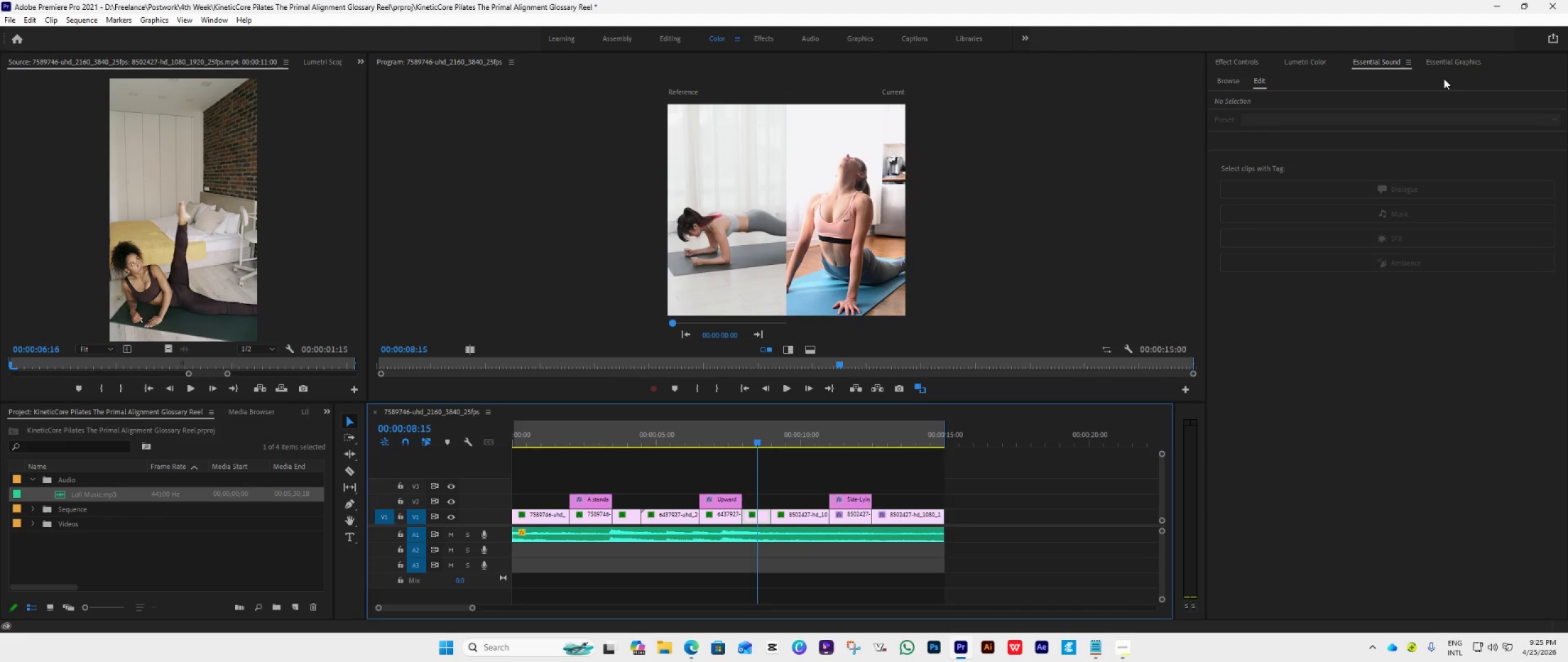 
left_click([1448, 64])
 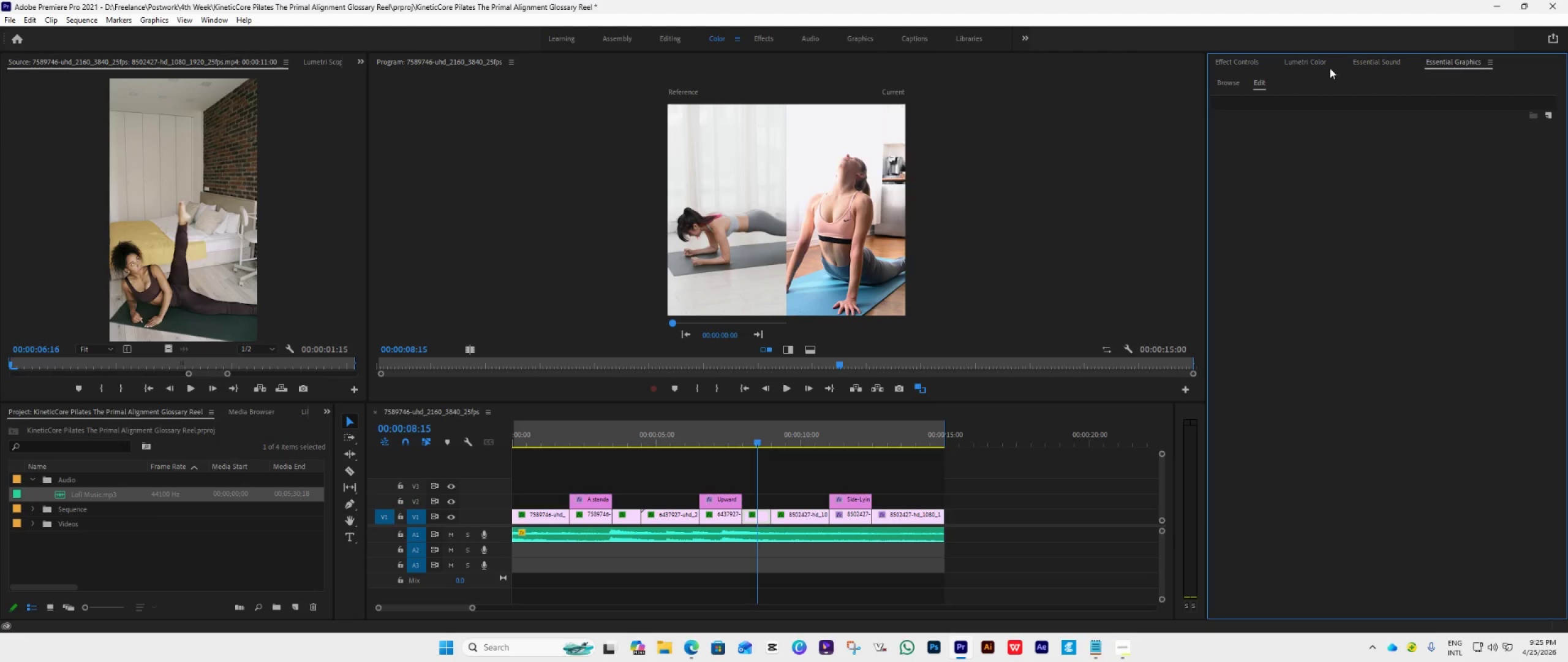 
left_click([1319, 64])
 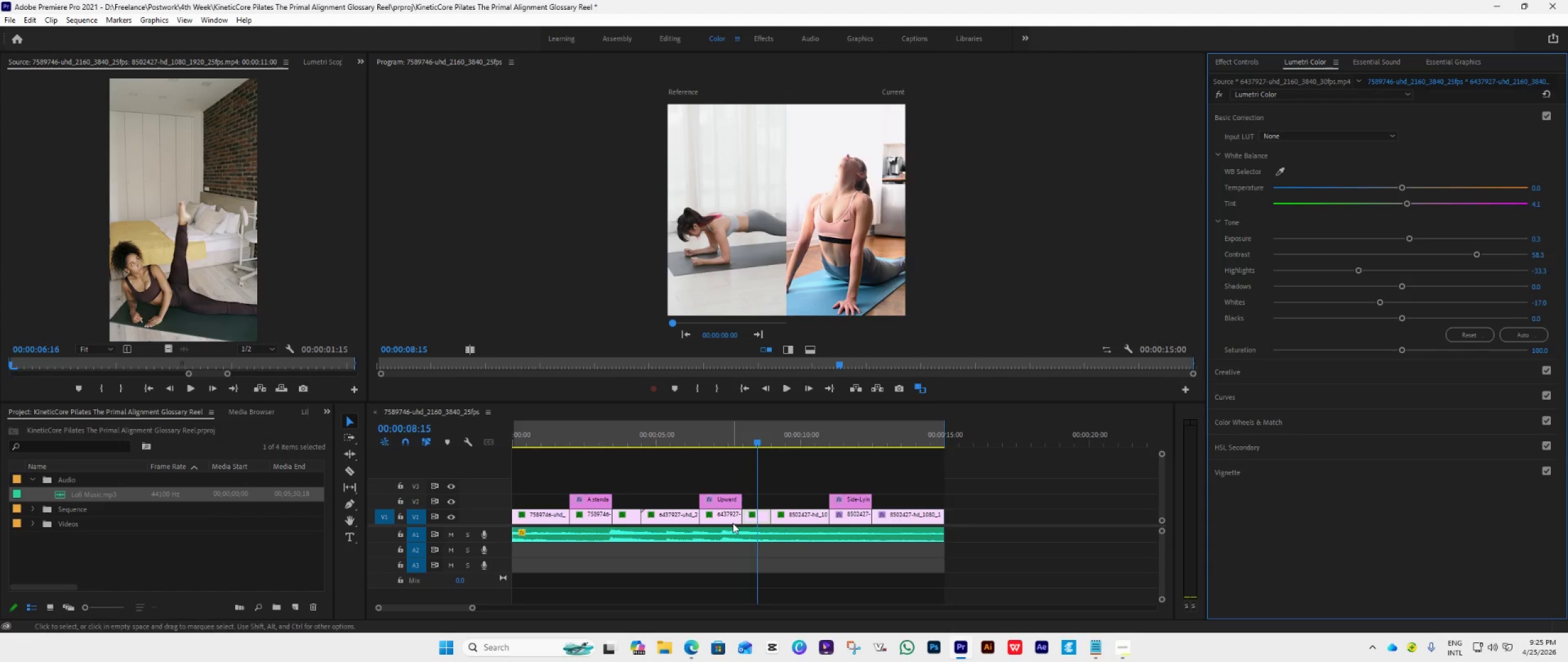 
left_click([732, 523])
 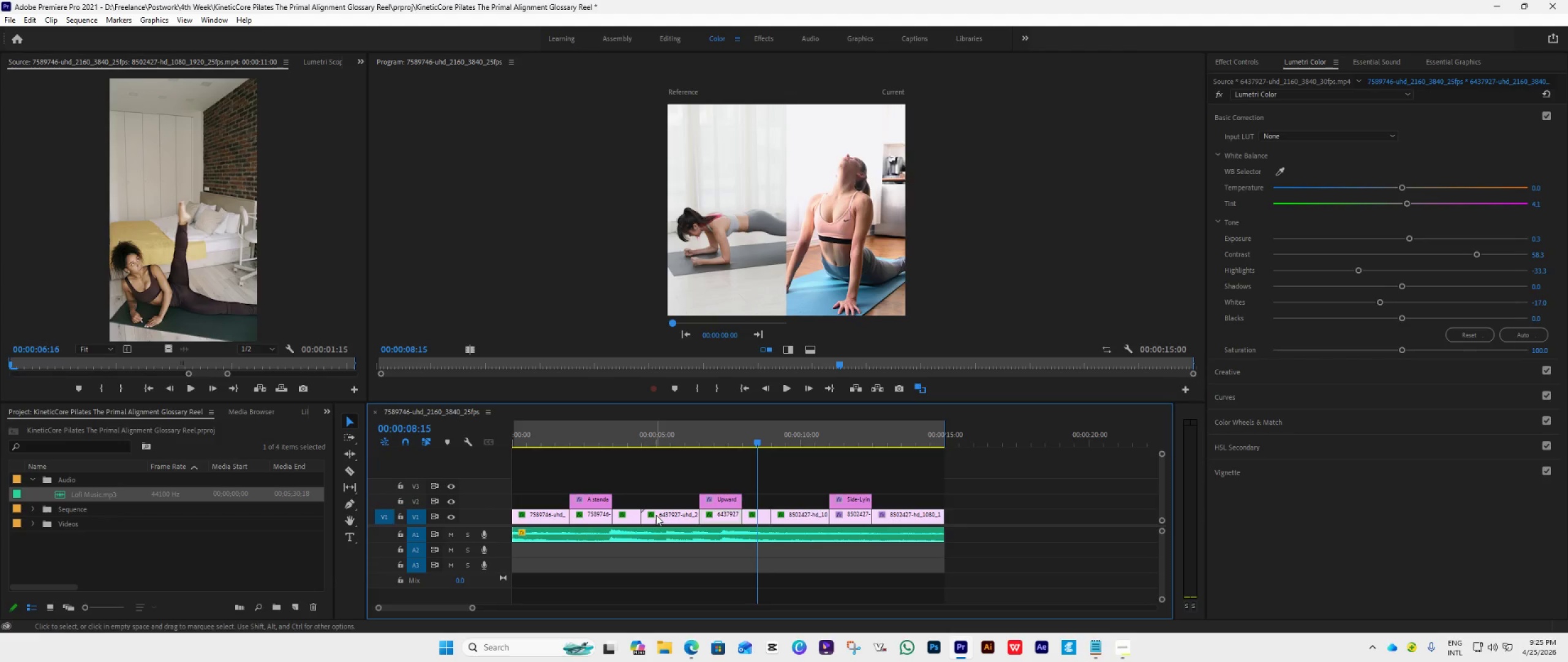 
double_click([657, 512])
 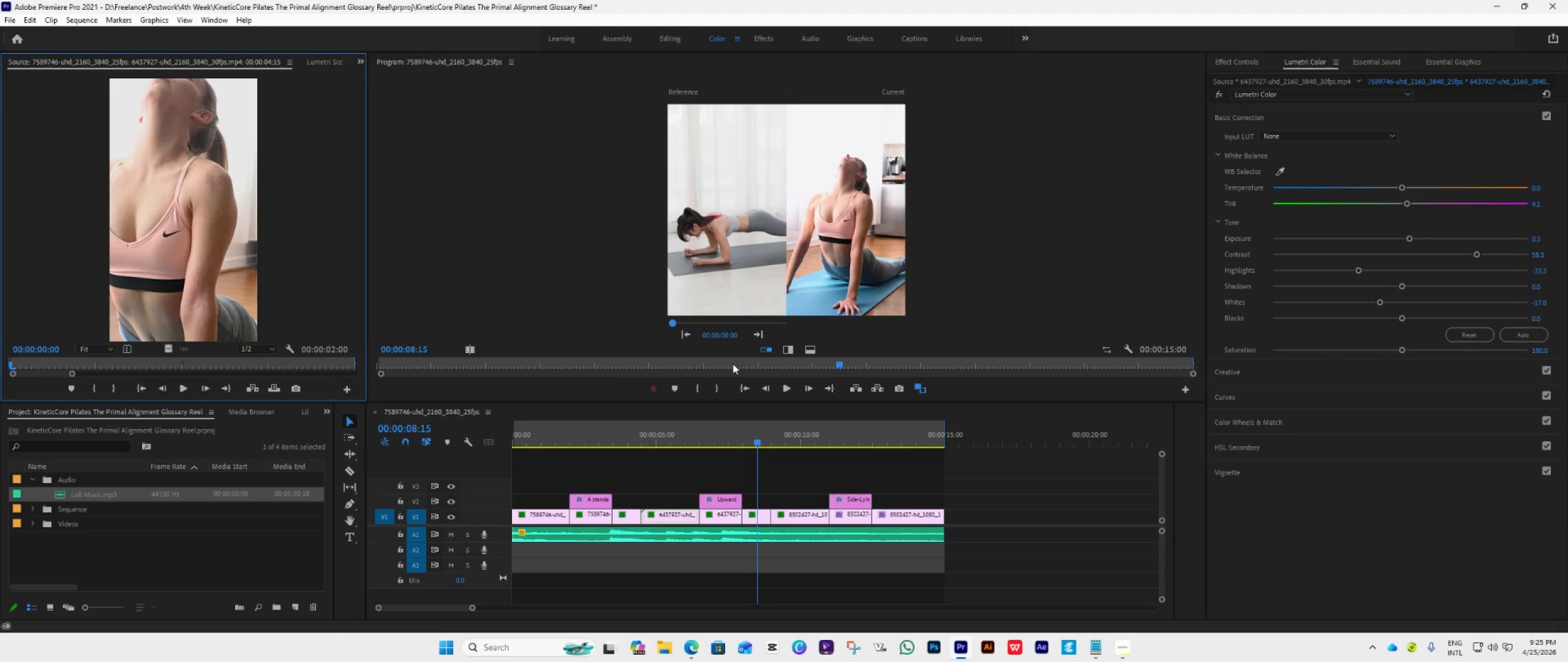 
left_click([747, 390])
 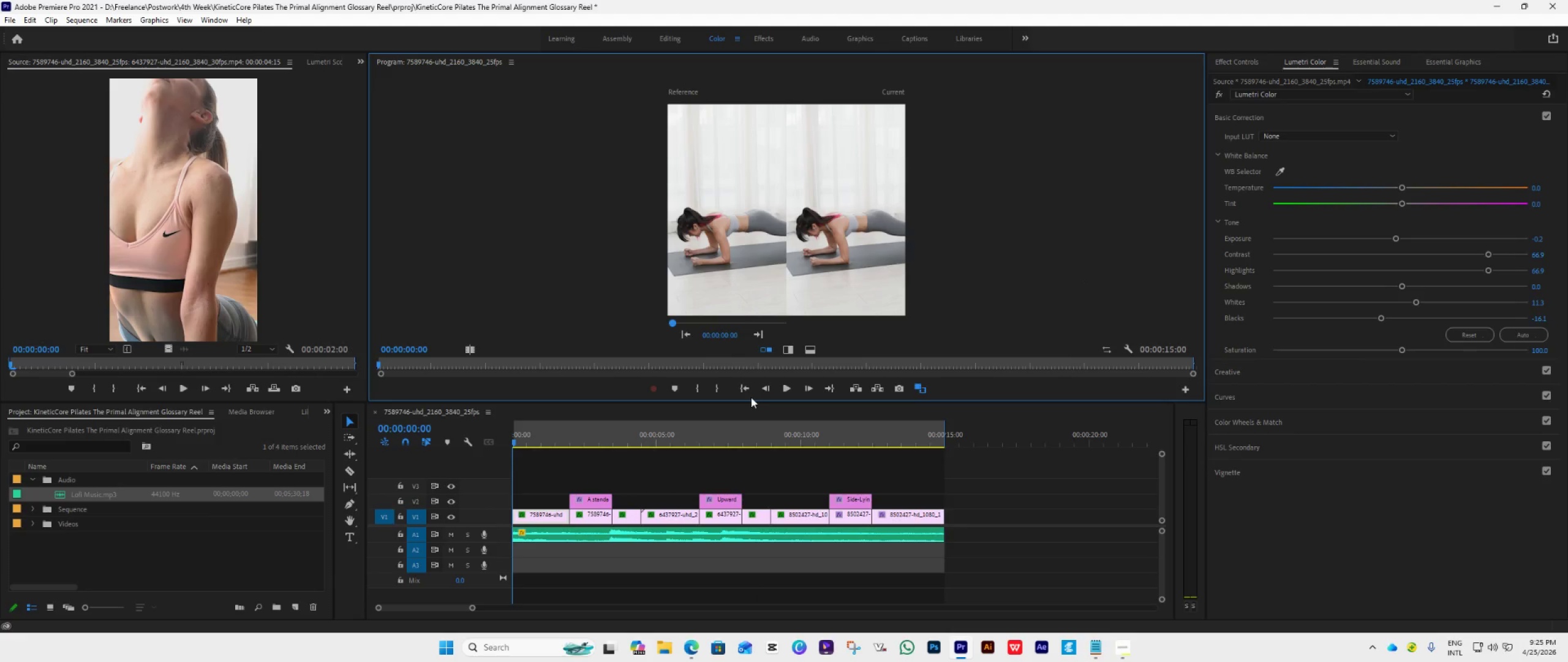 
key(Space)
 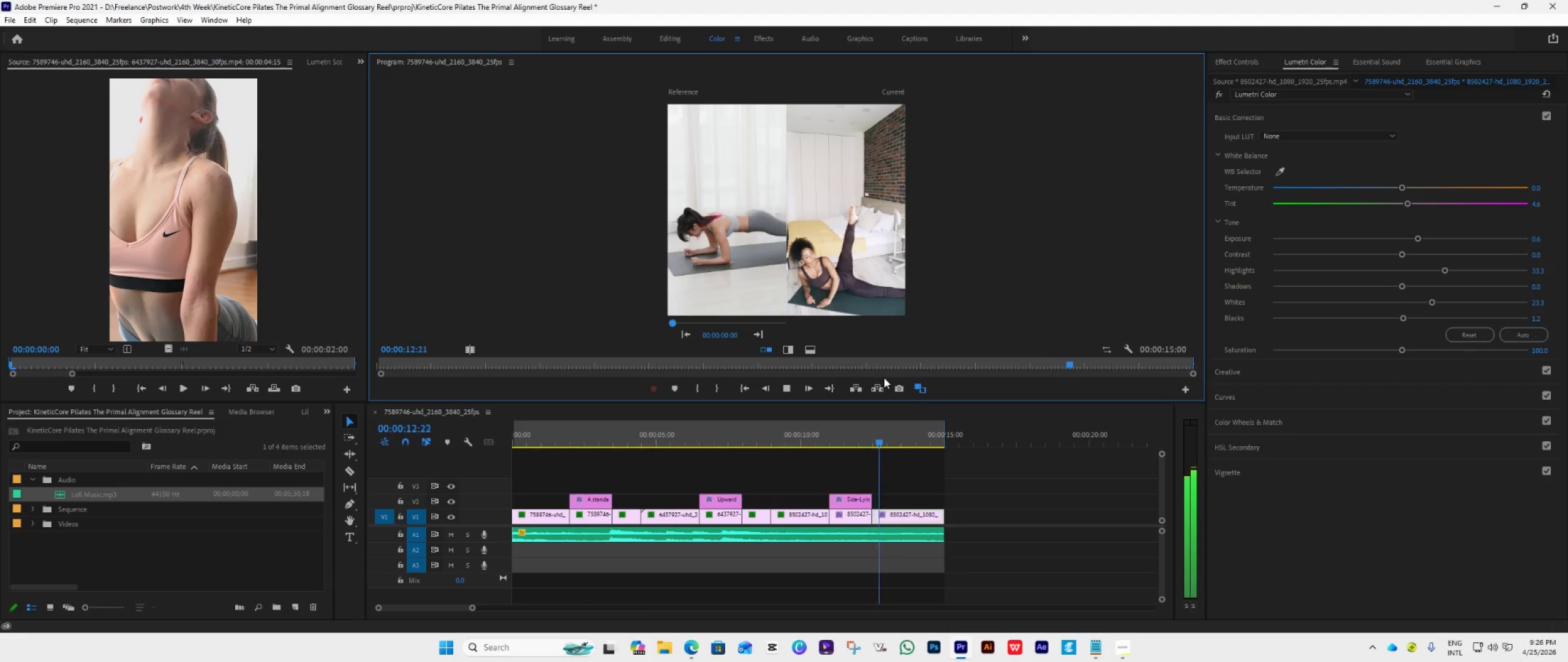 
wait(17.91)
 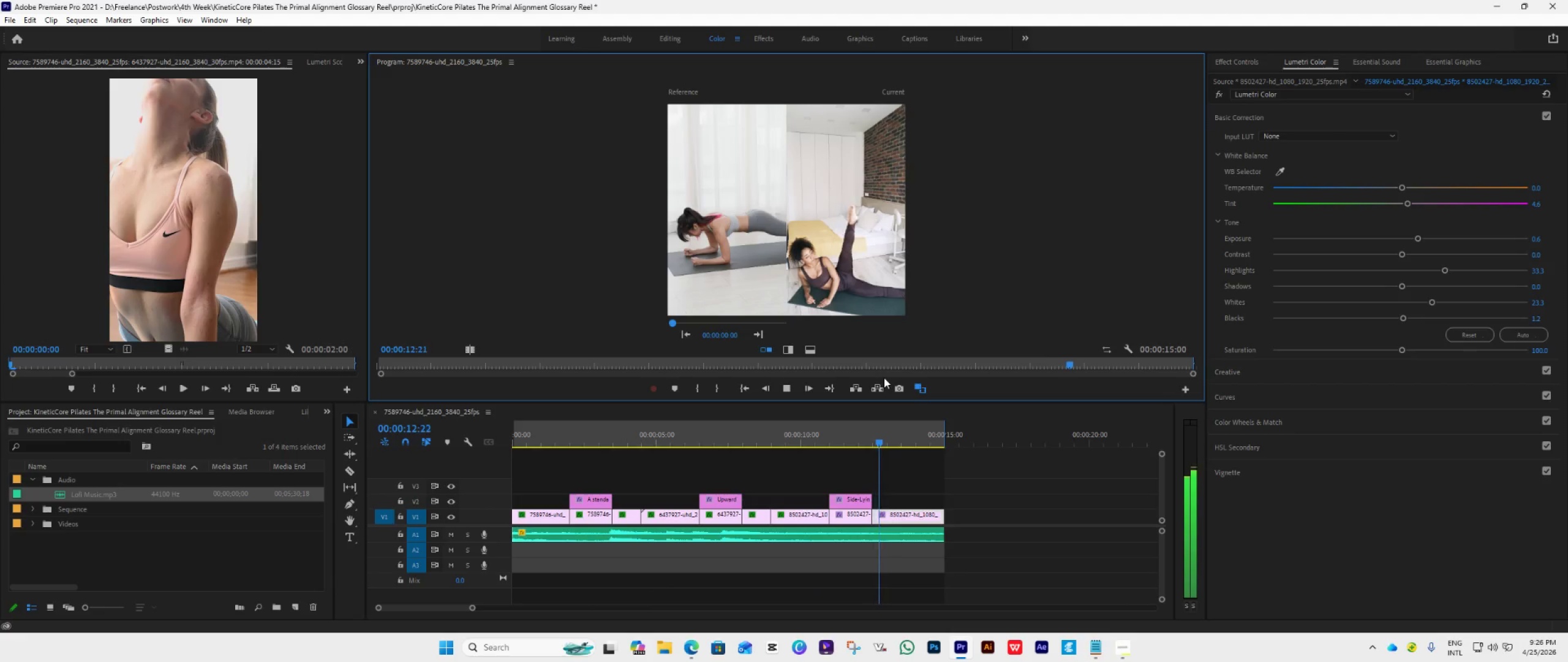 
key(Space)
 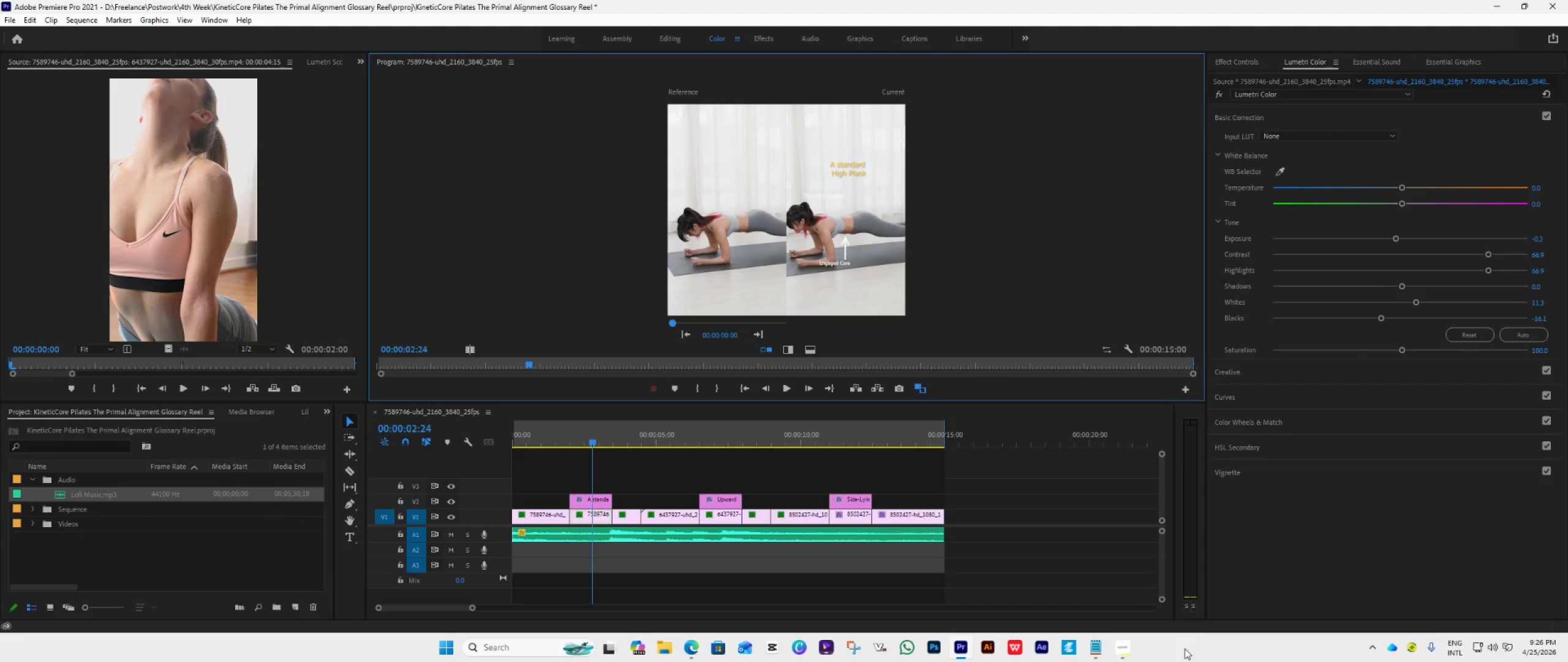 
left_click([1127, 648])